 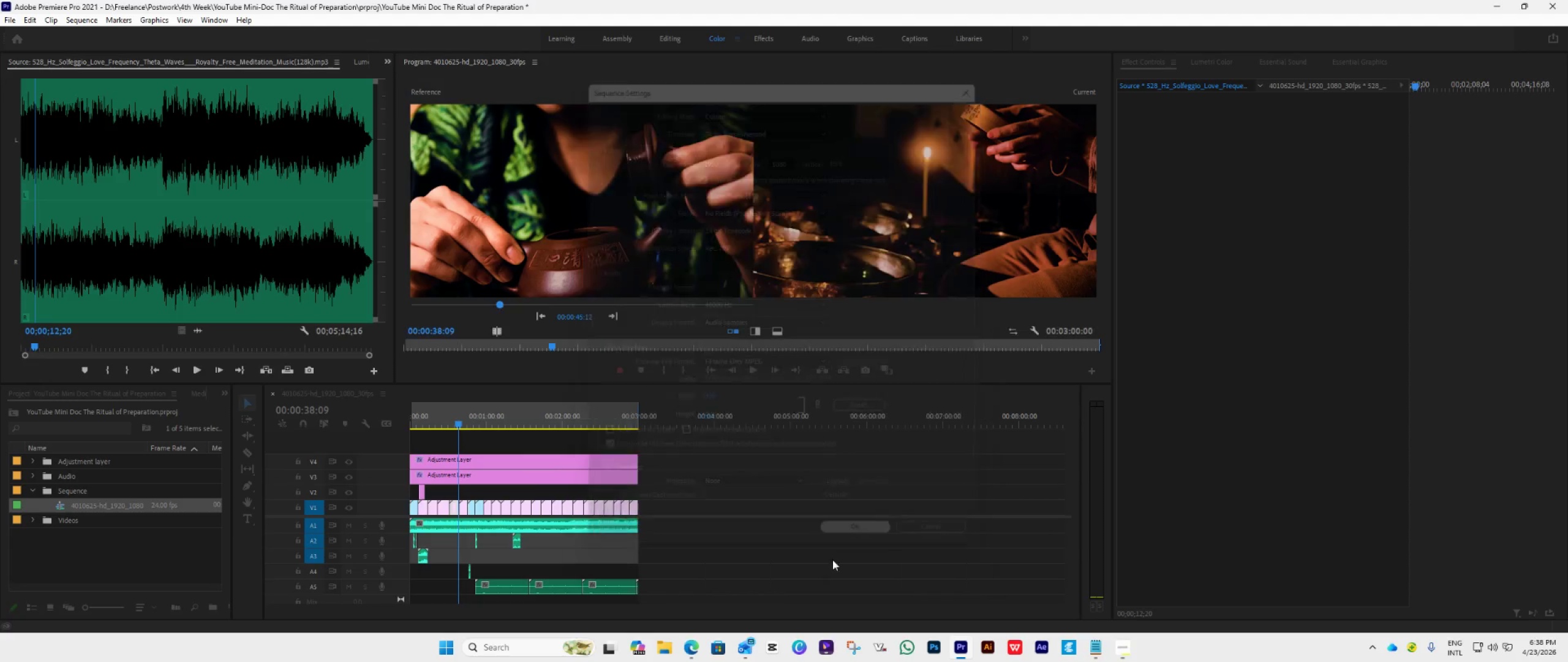 
scroll: coordinate [706, 555], scroll_direction: up, amount: 6.0
 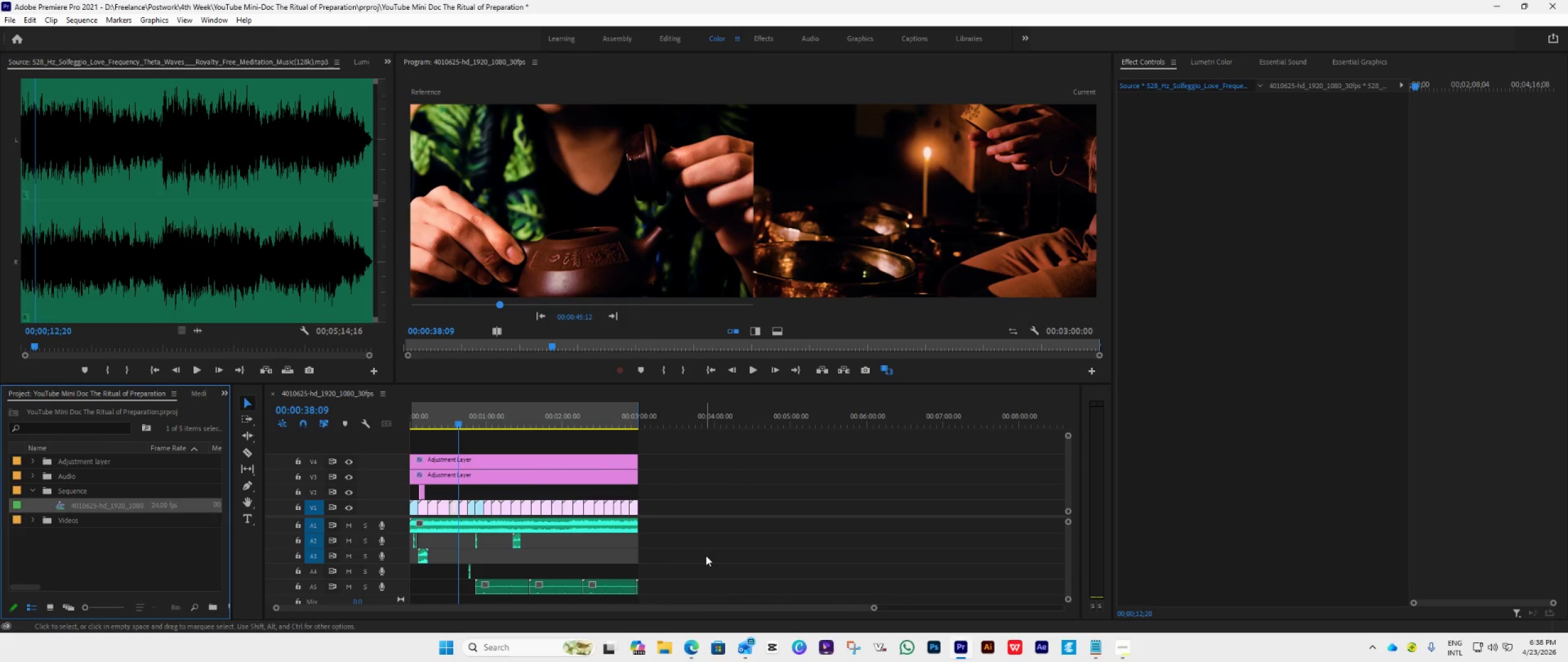 
key(Alt+AltLeft)
 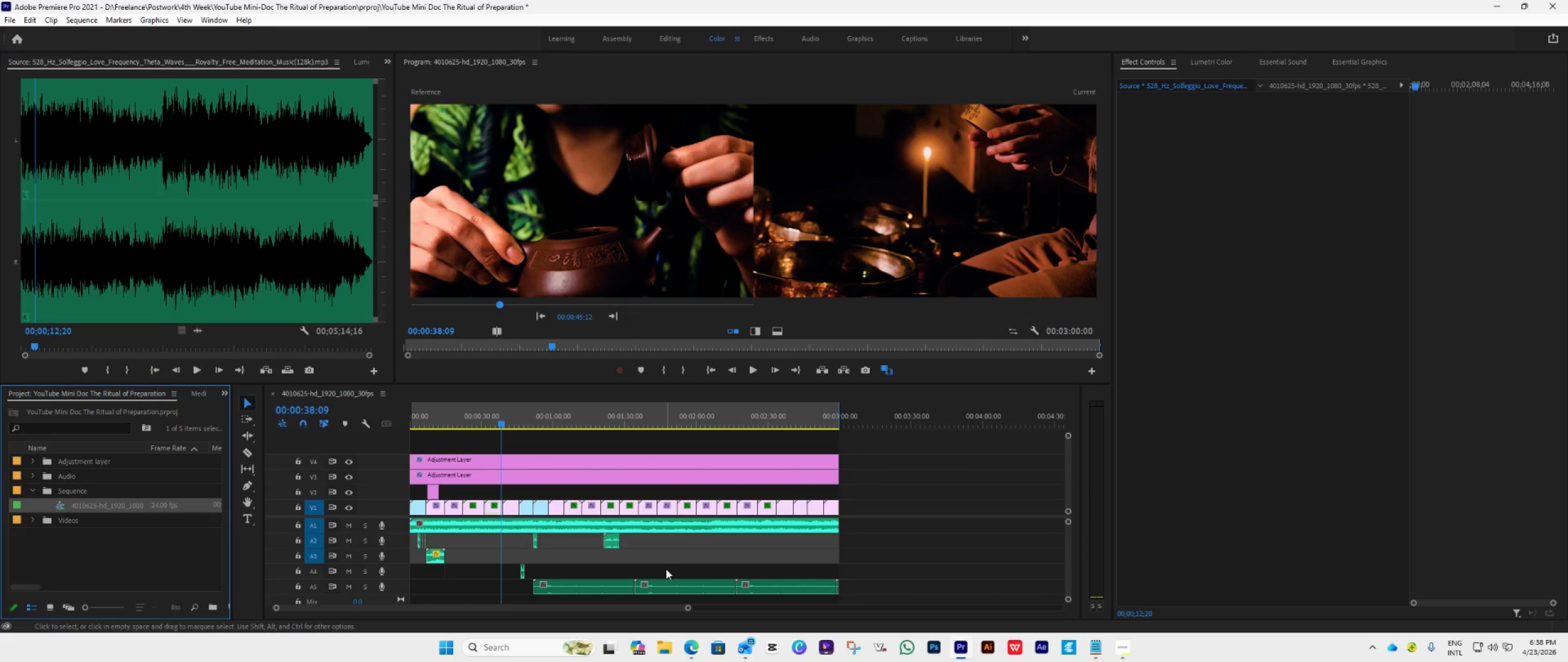 
scroll: coordinate [622, 561], scroll_direction: up, amount: 5.0
 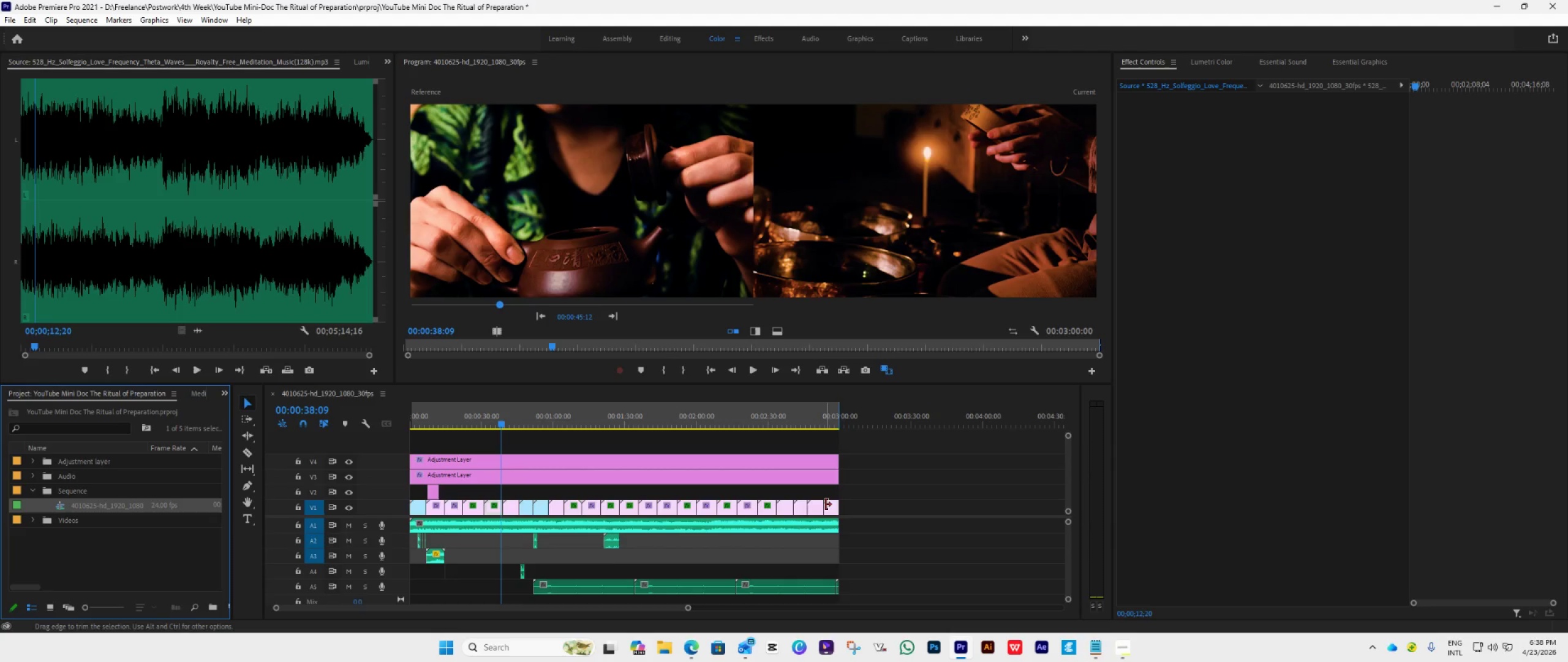 
hold_key(key=AltLeft, duration=1.12)
hold_key(key=AltLeft, duration=0.69)
scroll: coordinate [804, 531], scroll_direction: up, amount: 22.0
 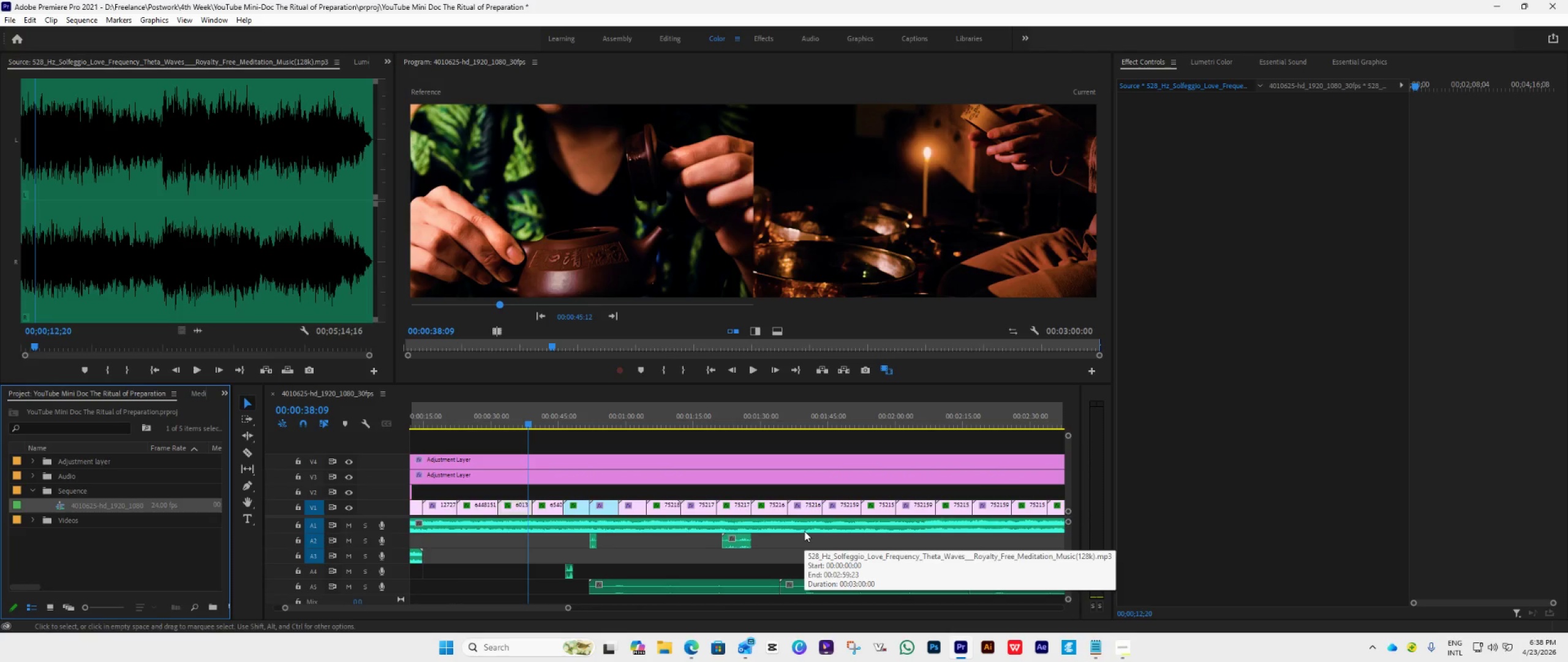 
hold_key(key=AltLeft, duration=0.98)
 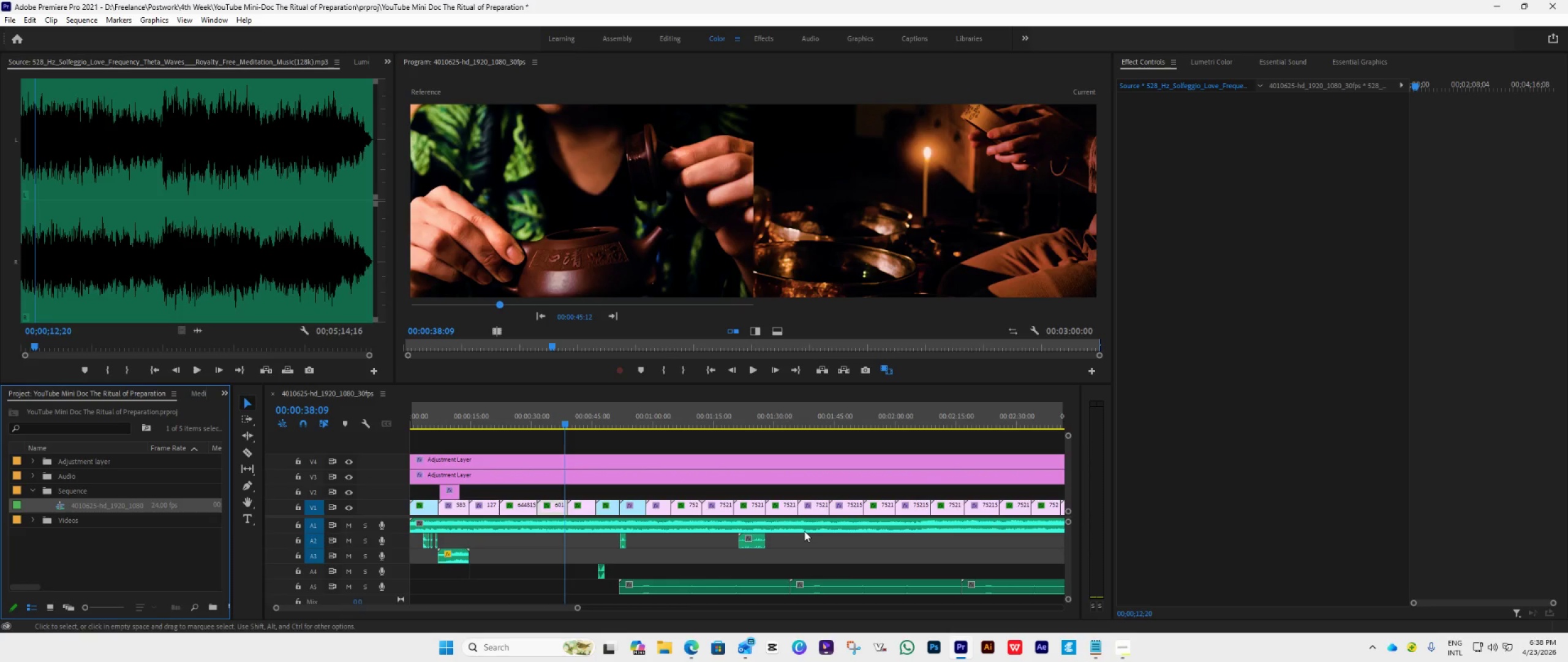 
hold_key(key=AltLeft, duration=0.72)
 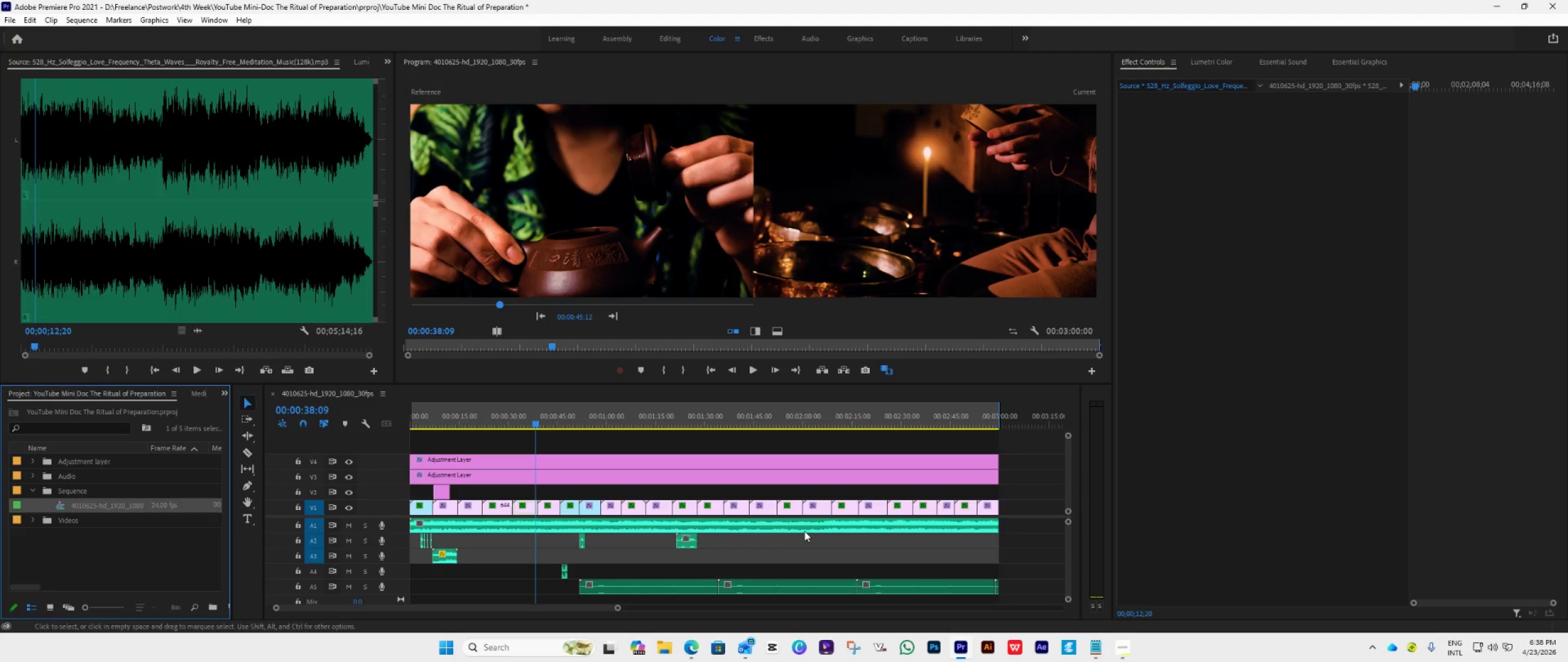 
hold_key(key=AltLeft, duration=0.7)
 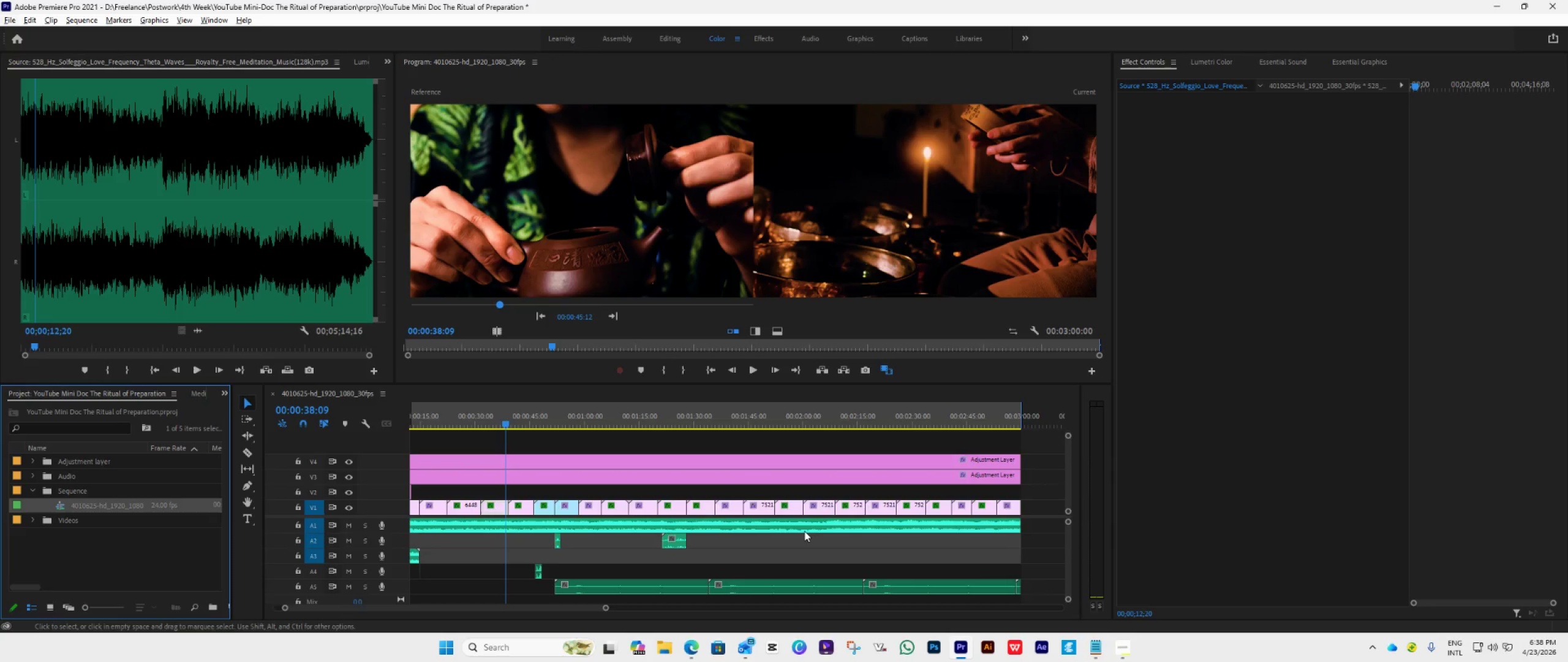 
hold_key(key=AltLeft, duration=0.52)
 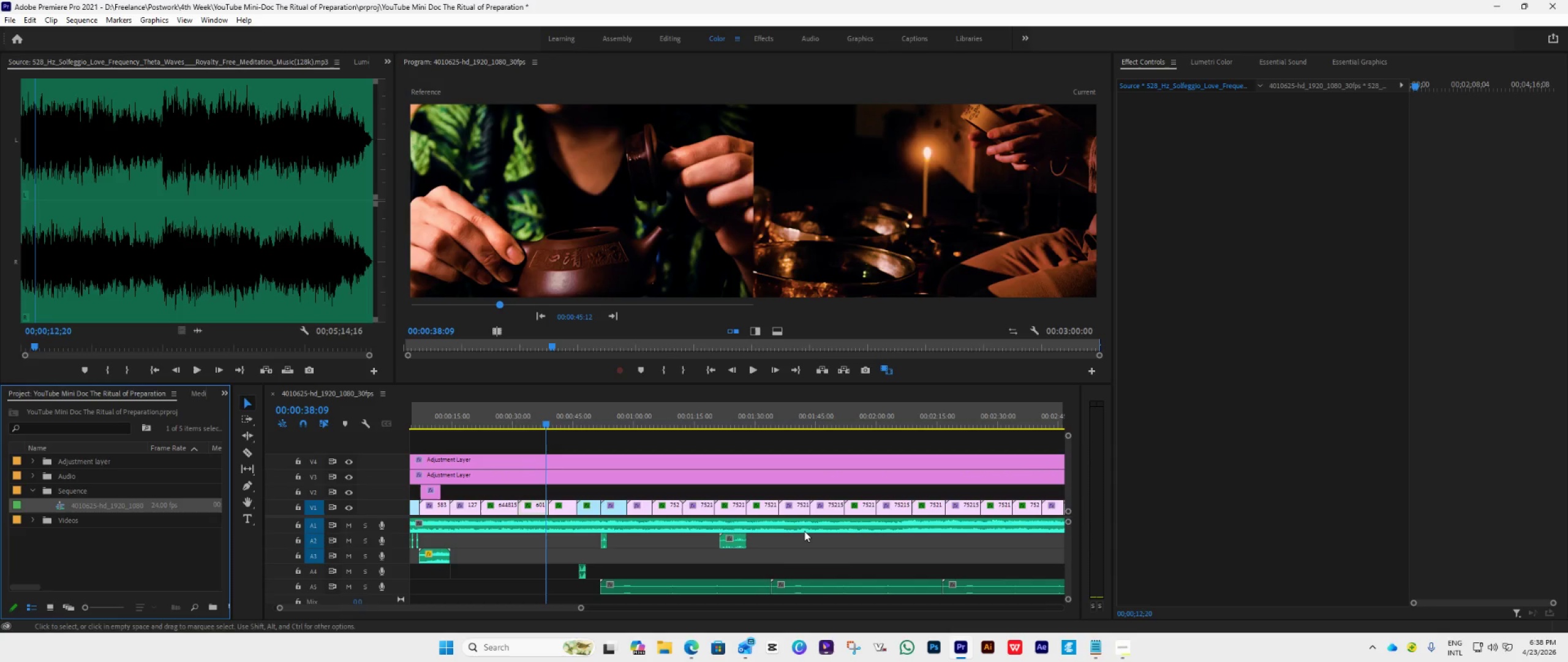 
hold_key(key=AltLeft, duration=0.44)
scroll: coordinate [804, 531], scroll_direction: down, amount: 1.0
 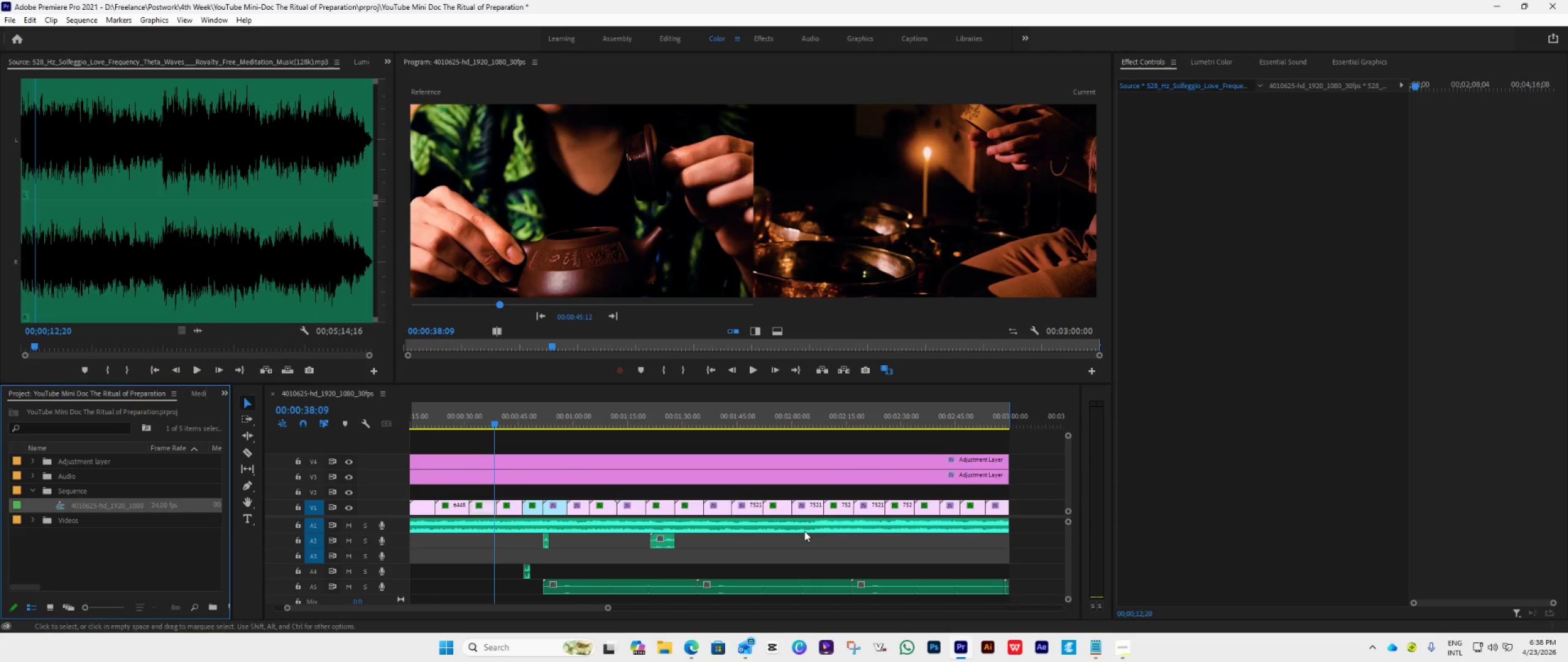 
hold_key(key=AltLeft, duration=0.47)
scroll: coordinate [804, 531], scroll_direction: up, amount: 11.0
 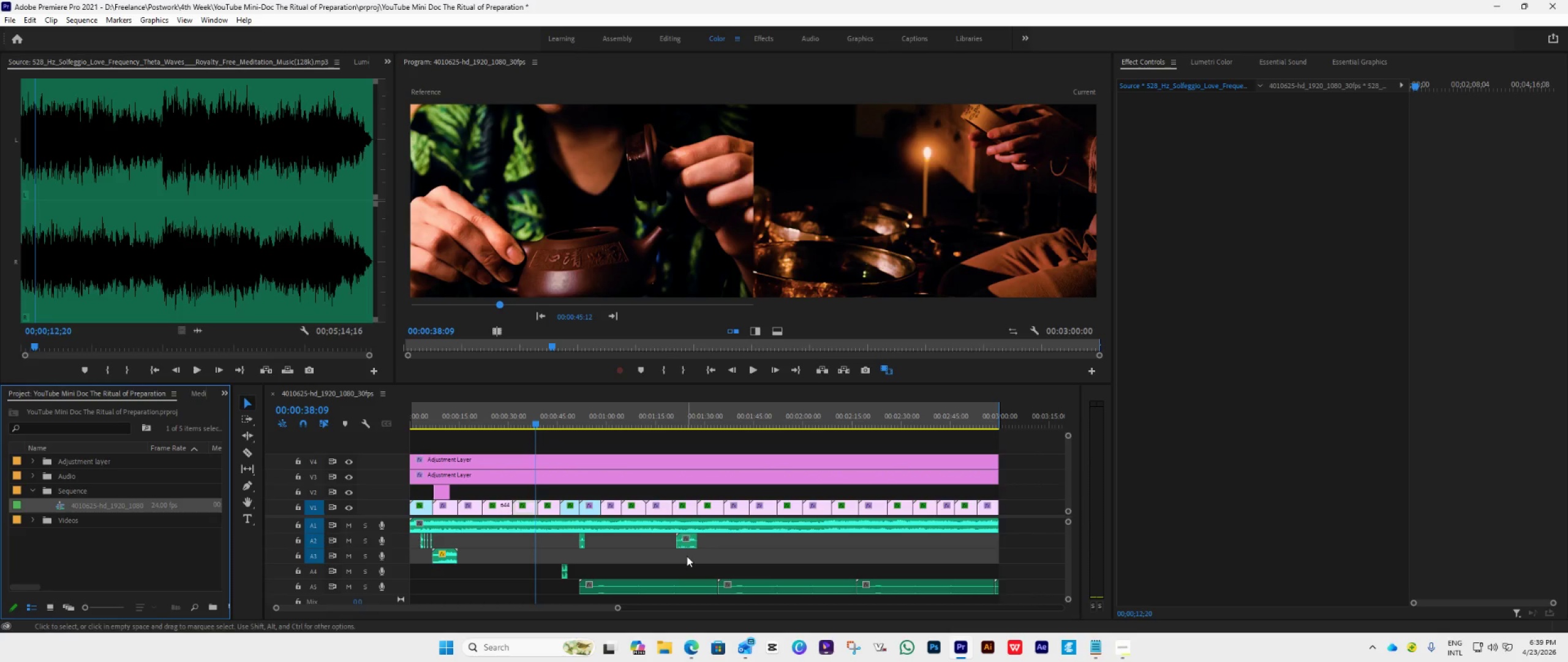 
left_click([686, 542])
 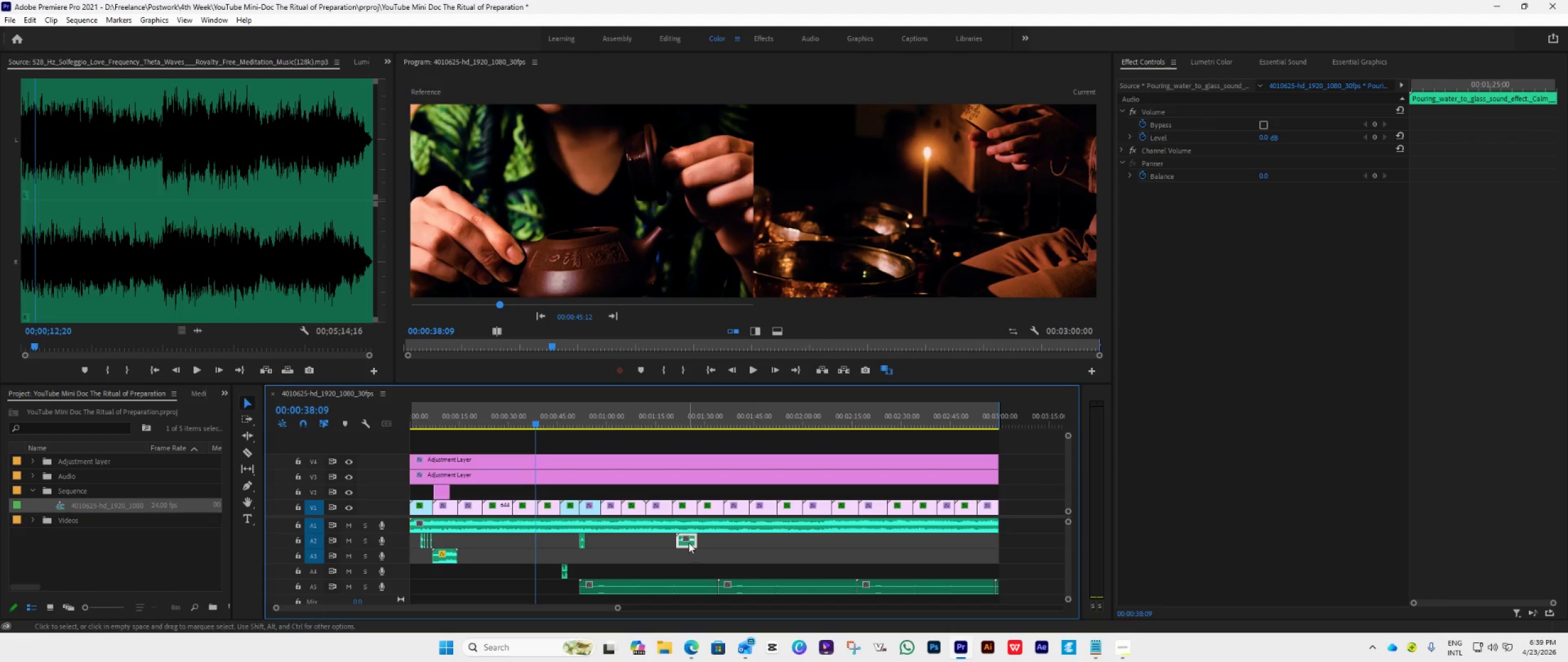 
left_click_drag(start_coordinate=[688, 541], to_coordinate=[690, 544])
 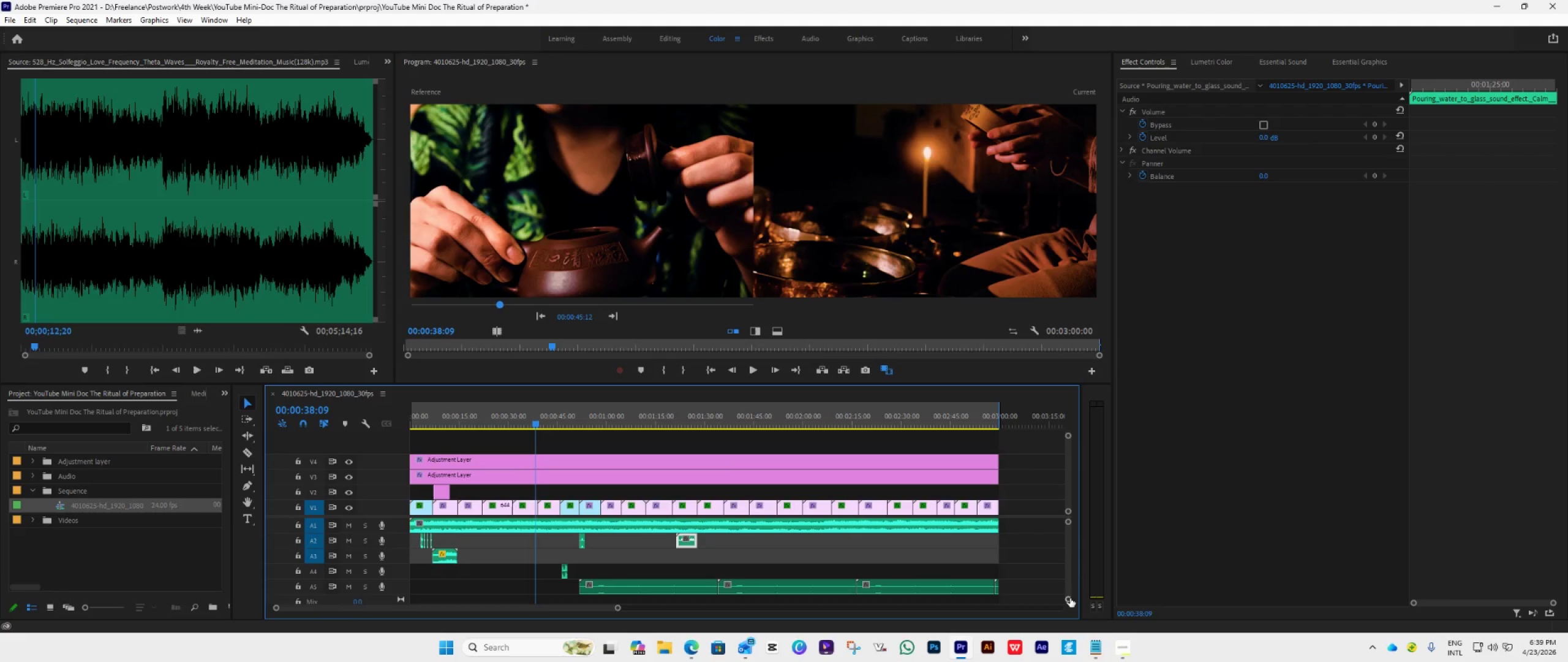 
left_click_drag(start_coordinate=[1069, 598], to_coordinate=[1076, 636])
 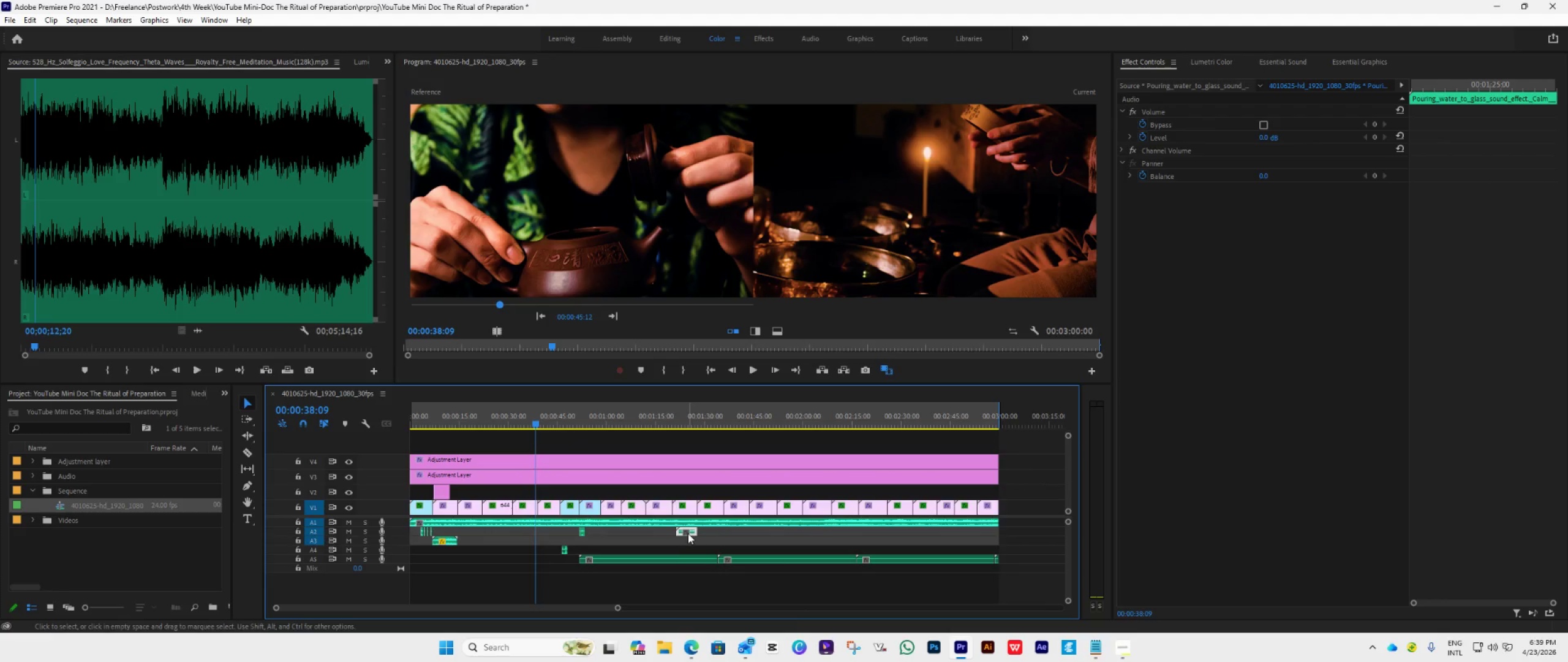 
left_click_drag(start_coordinate=[688, 533], to_coordinate=[688, 577])
 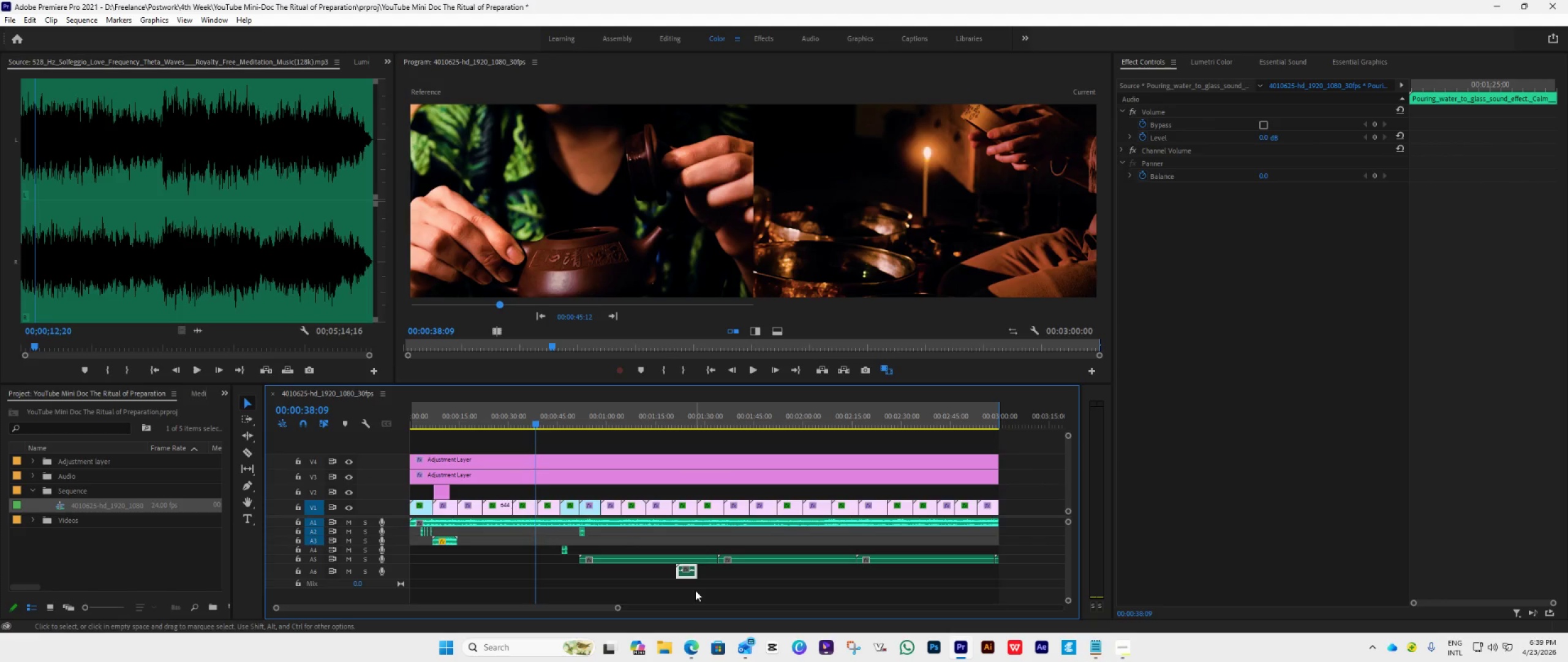 
key(Space)
 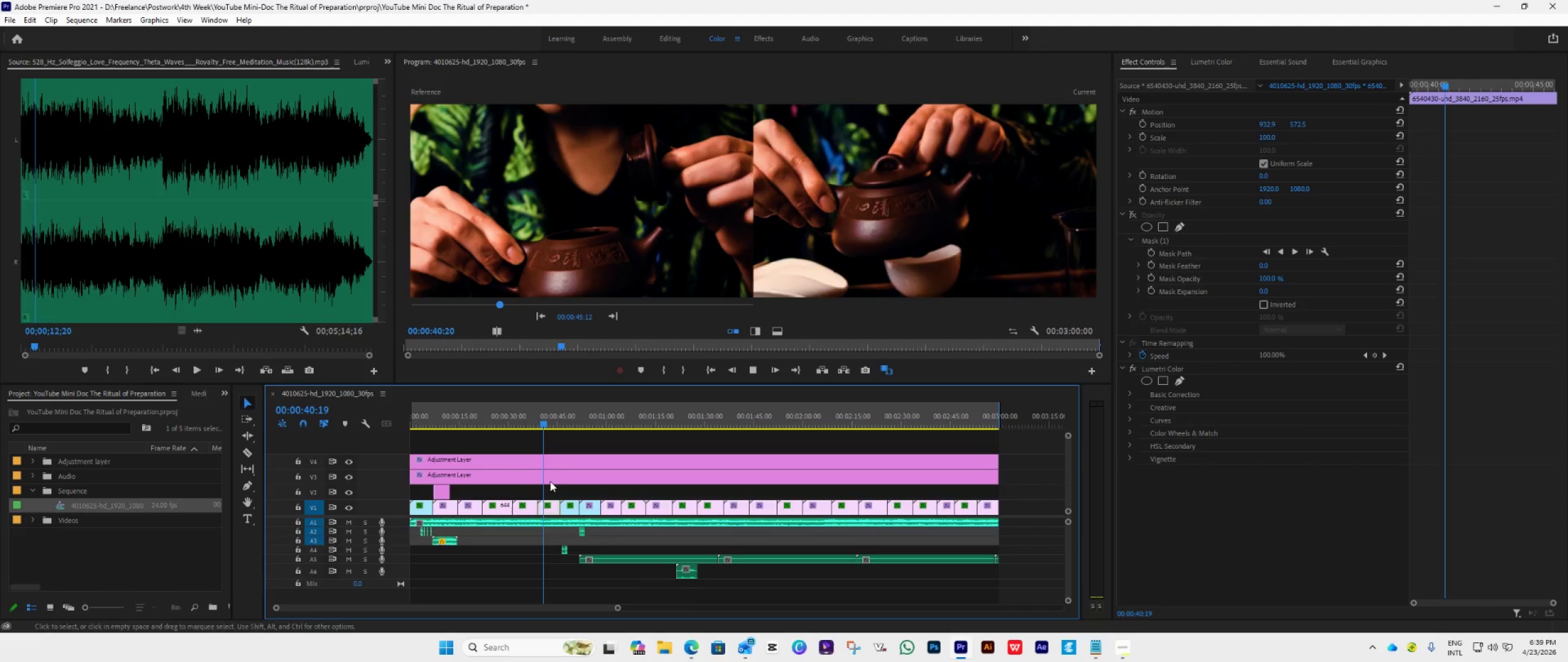 
left_click_drag(start_coordinate=[545, 421], to_coordinate=[580, 438])
 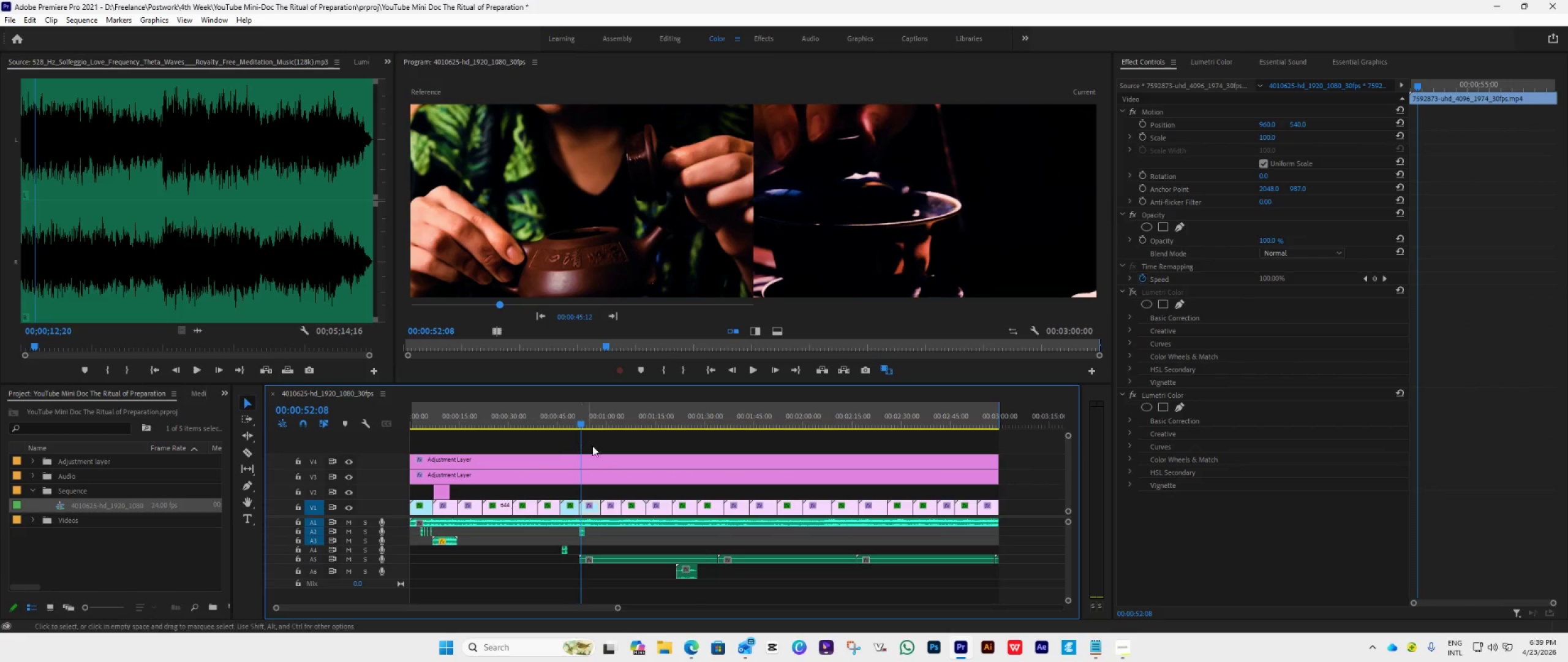 
hold_key(key=Space, duration=0.34)
 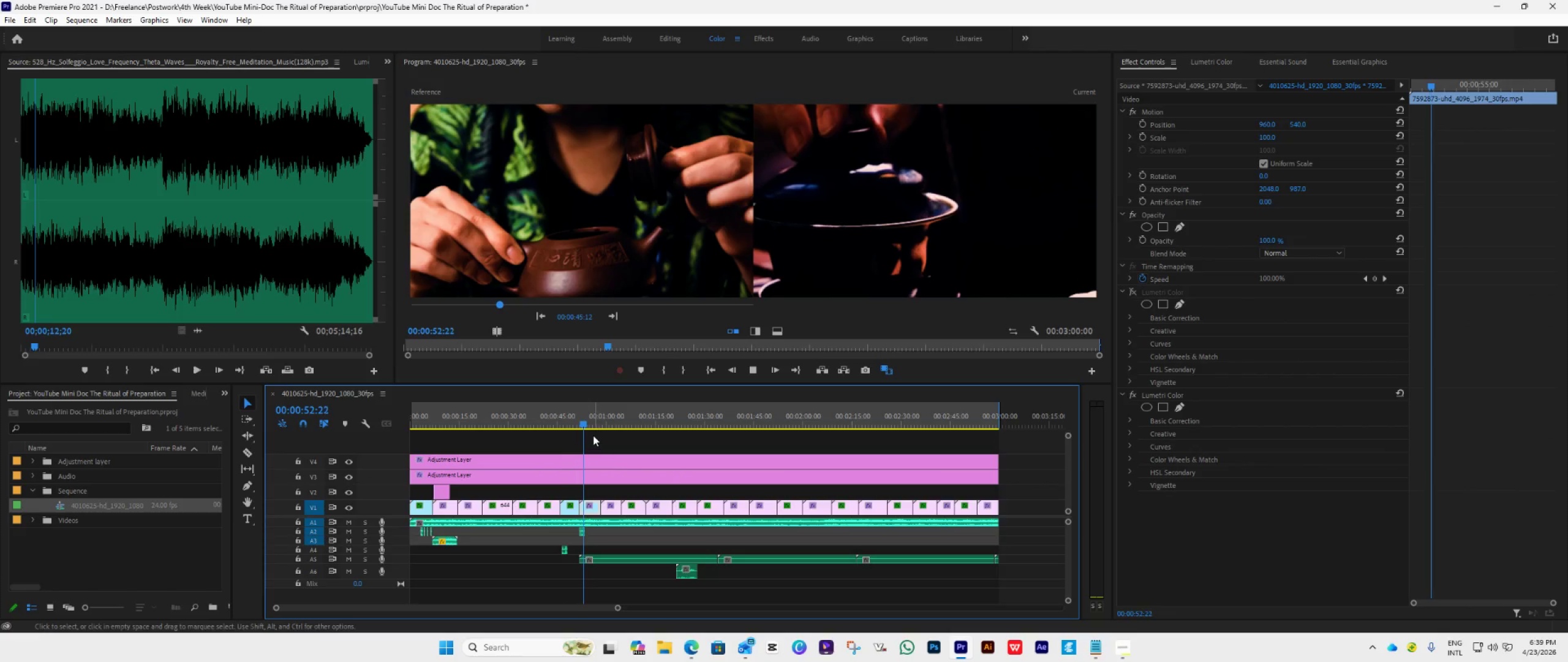 
key(Space)
 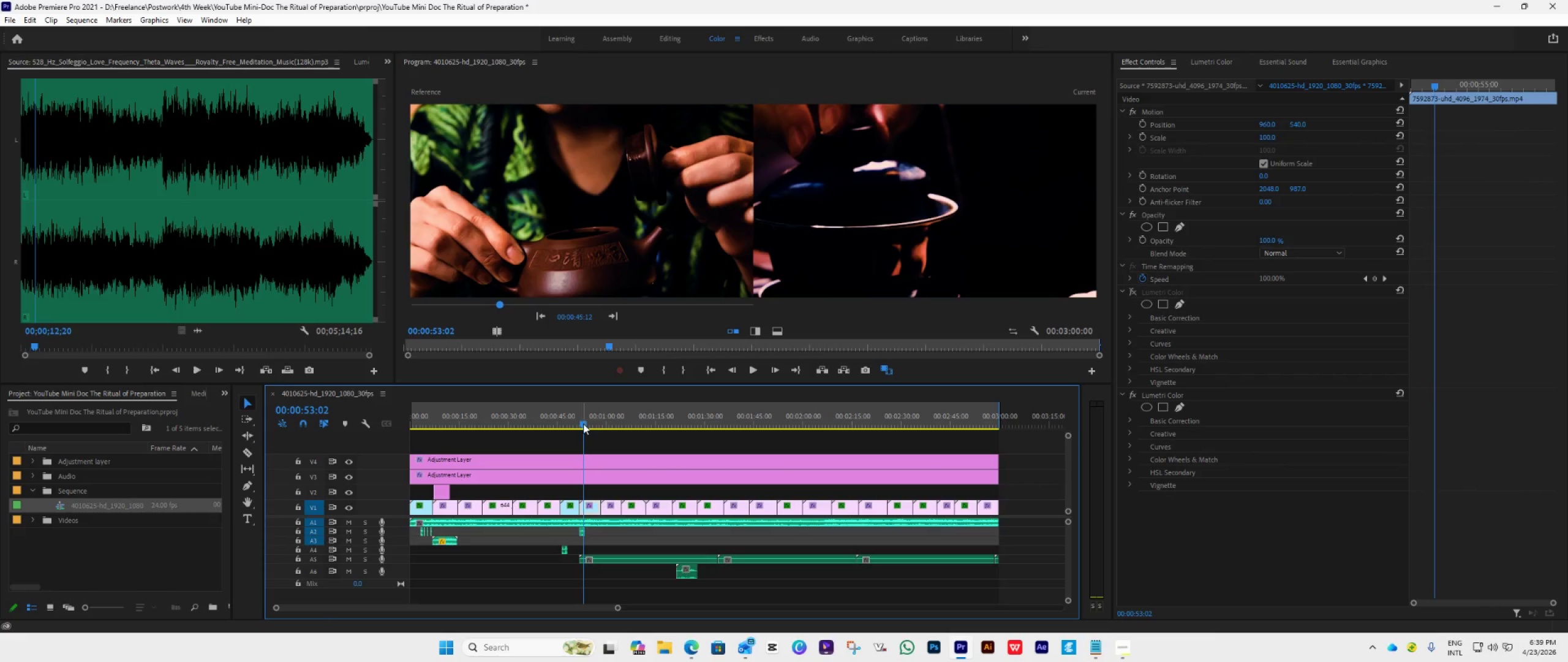 
left_click_drag(start_coordinate=[582, 424], to_coordinate=[565, 436])
 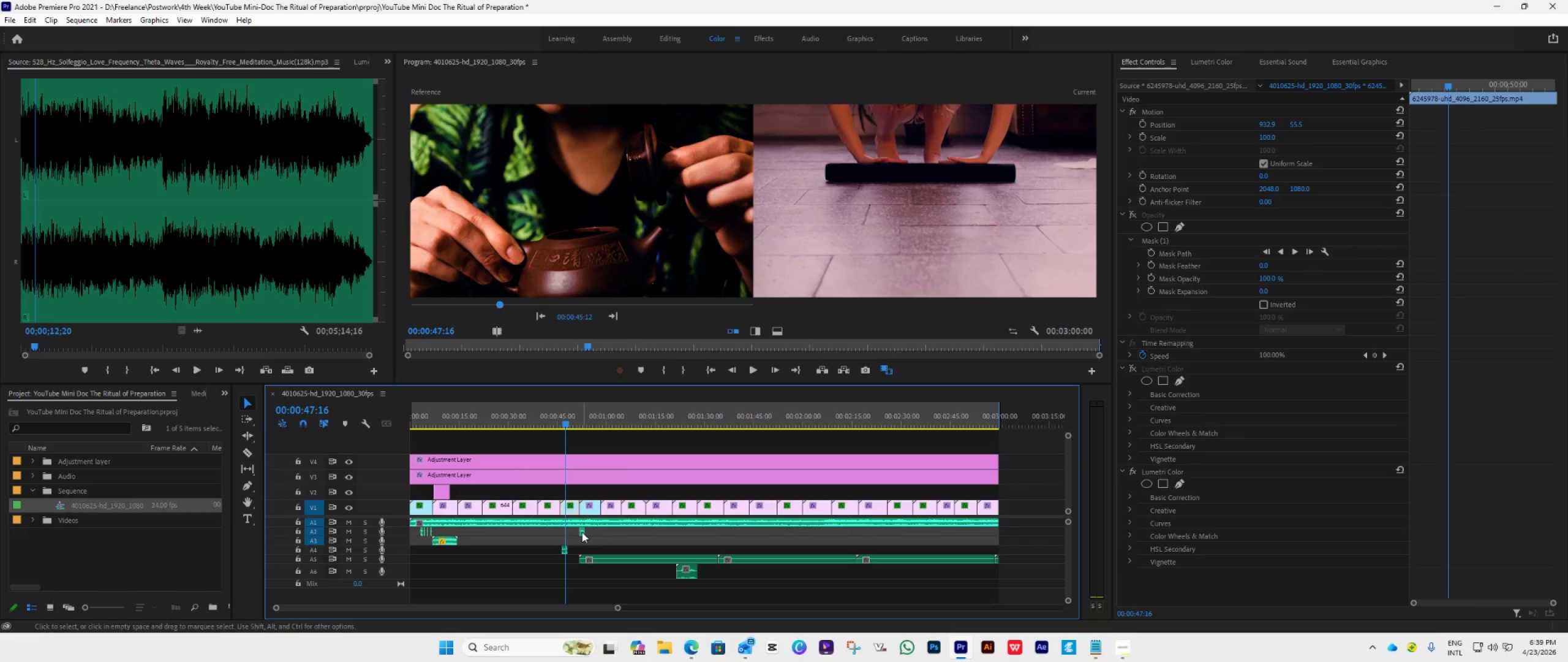 
left_click_drag(start_coordinate=[582, 531], to_coordinate=[584, 592])
 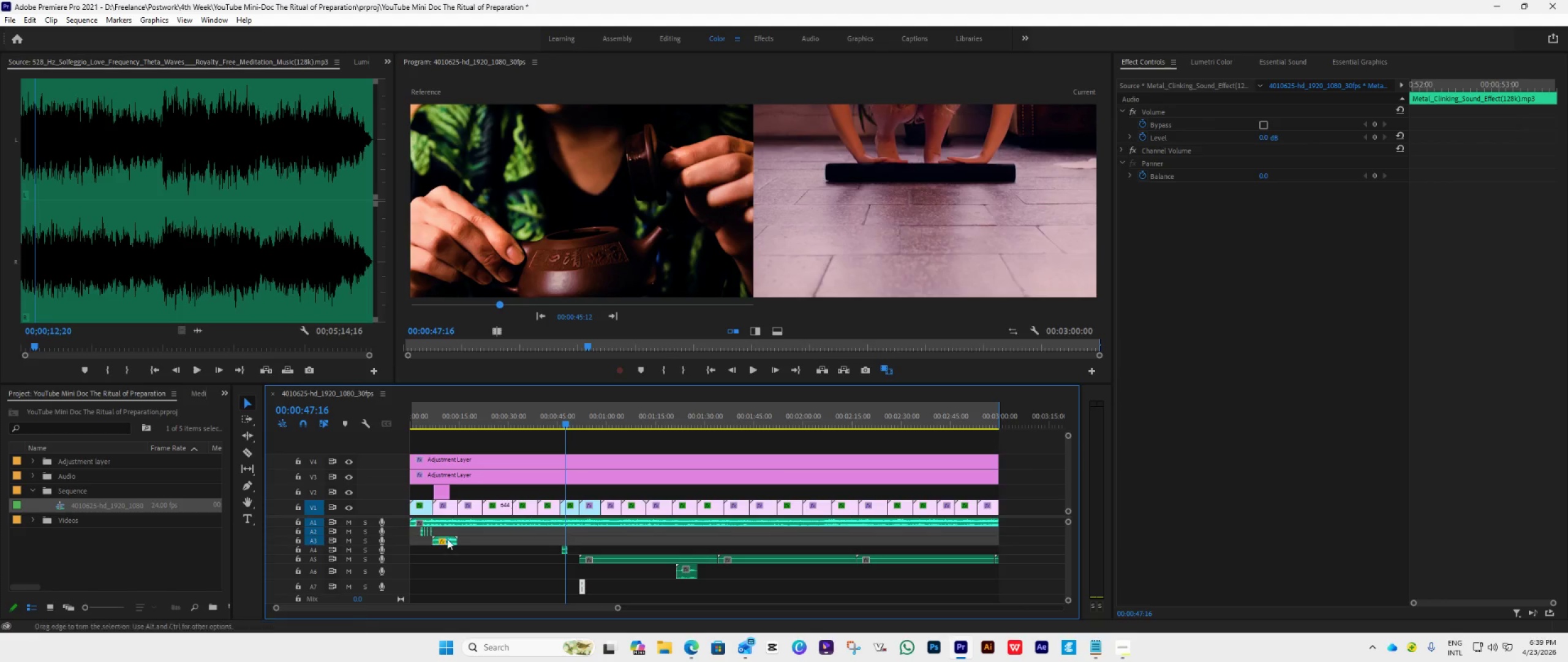 
wait(6.14)
 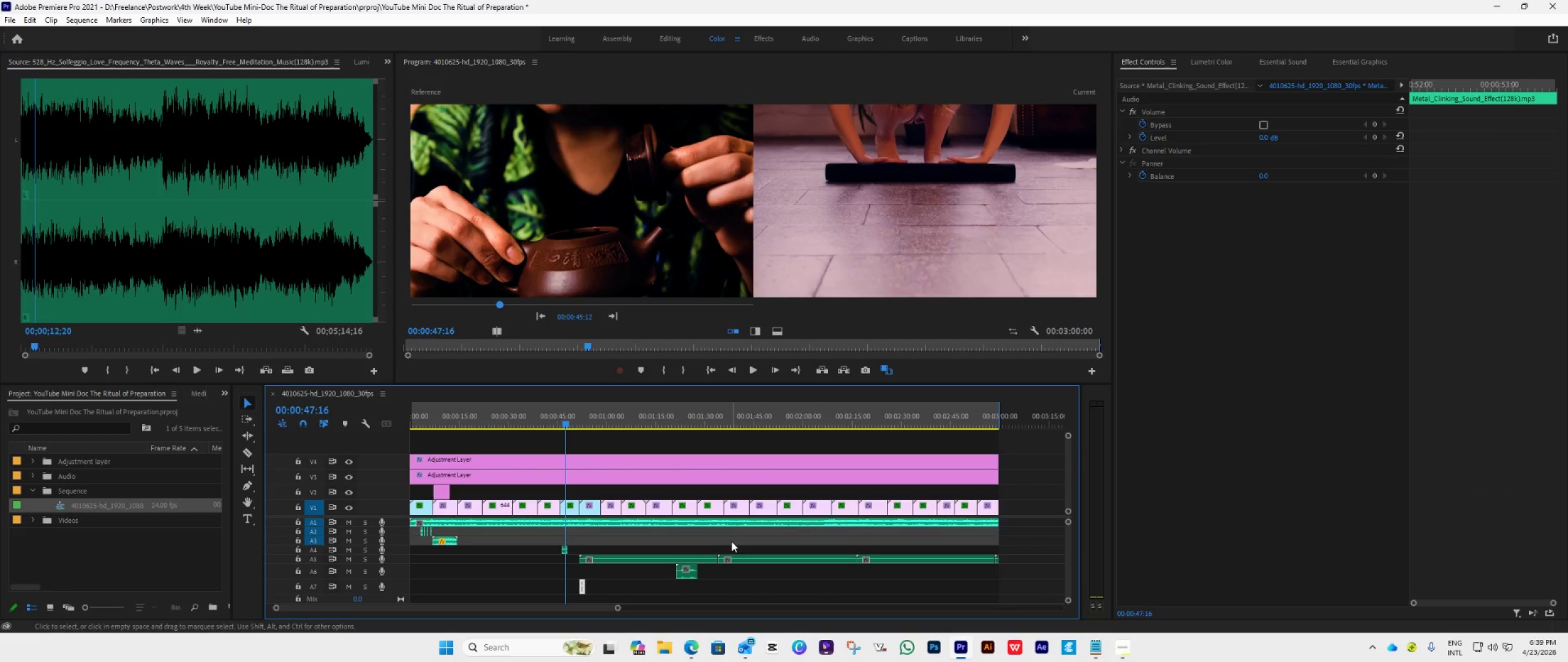 
scroll: coordinate [550, 536], scroll_direction: up, amount: 3.0
 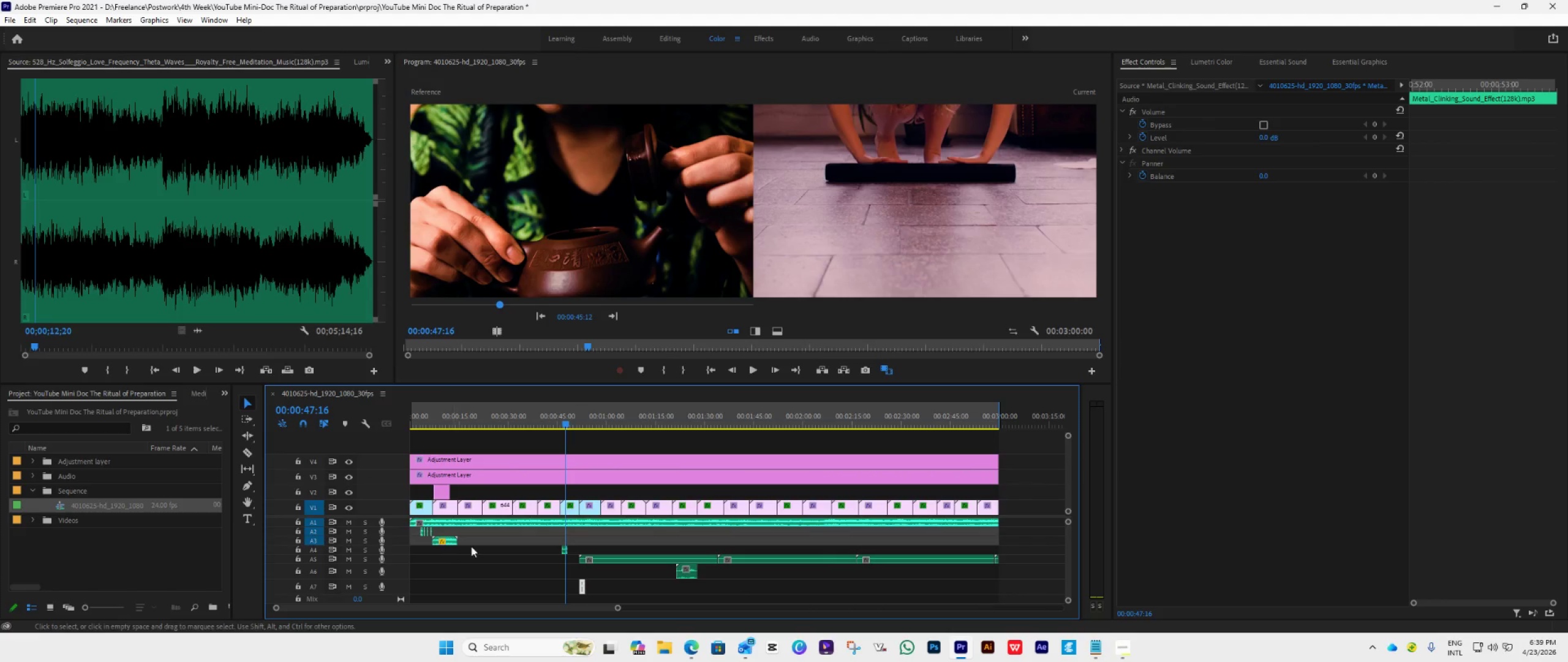 
mouse_move([618, 525])
 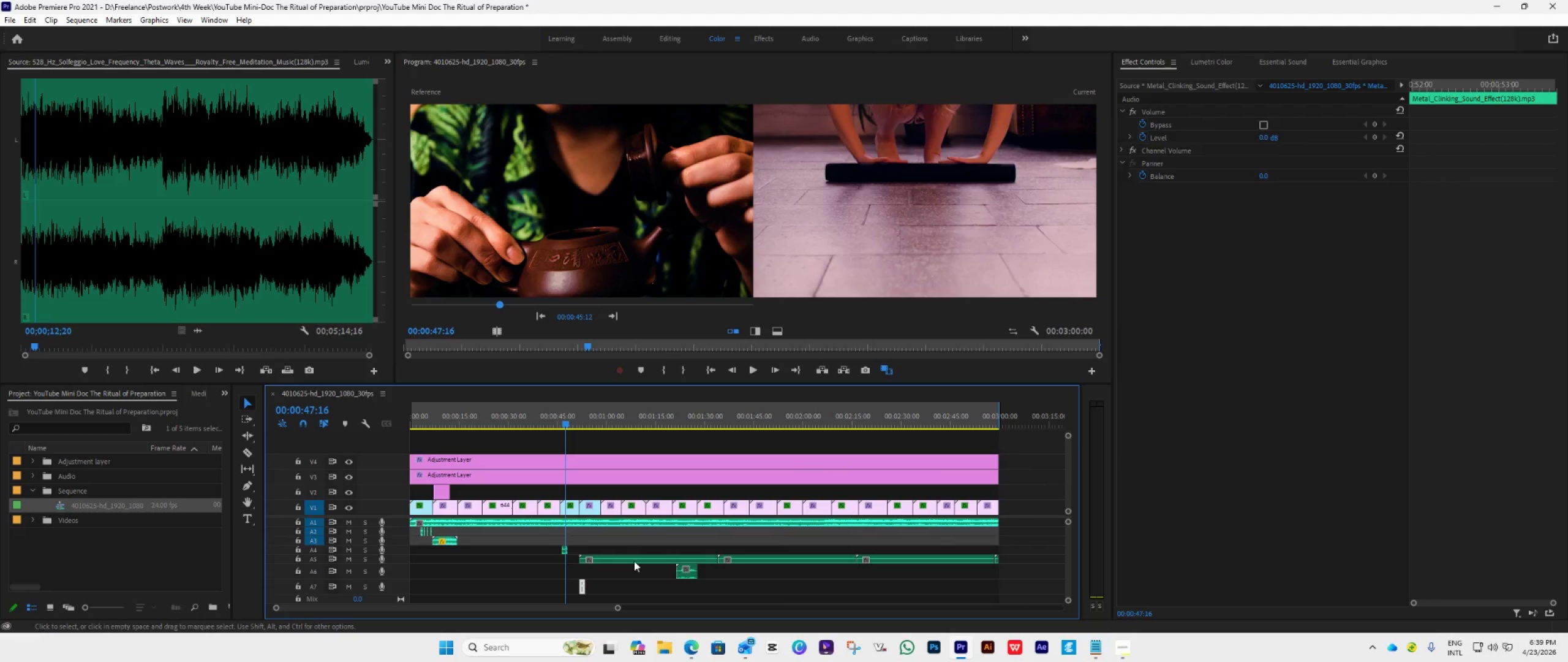 
left_click_drag(start_coordinate=[642, 535], to_coordinate=[907, 561])
 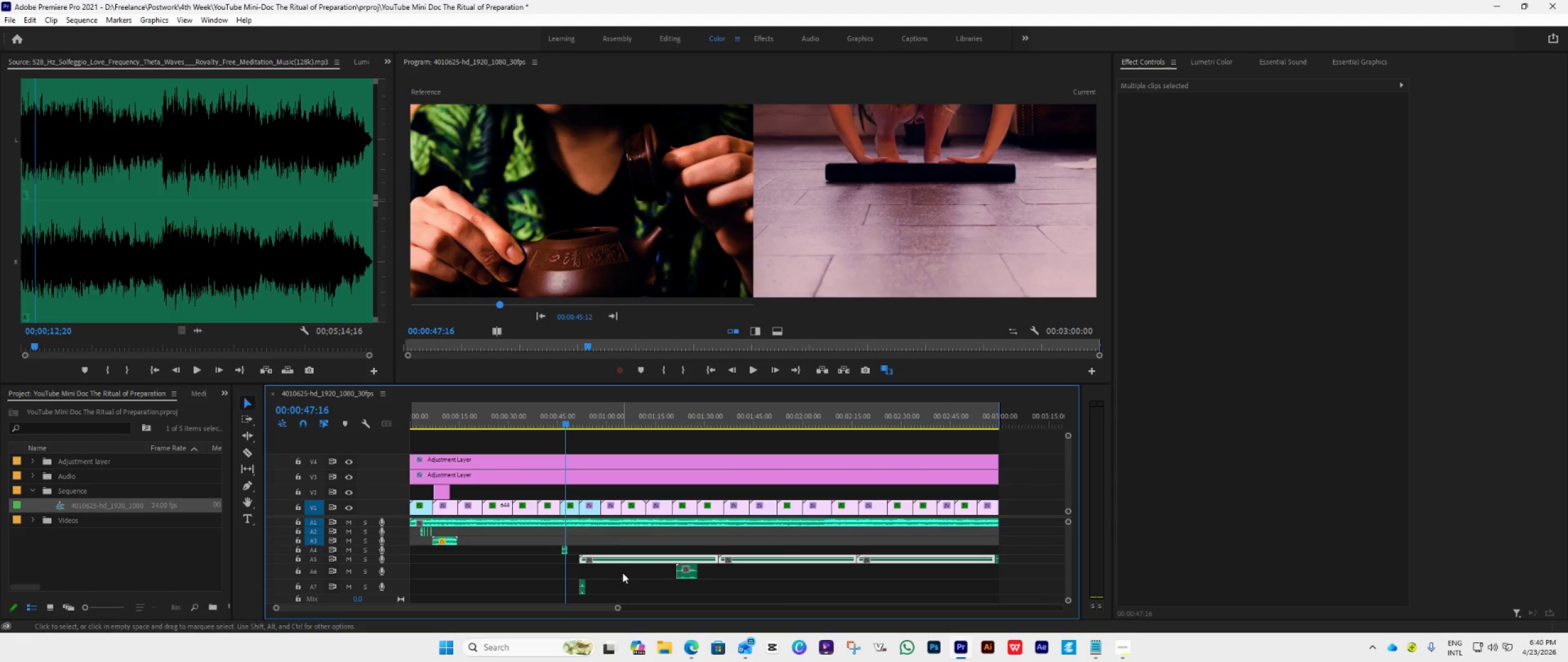 
wait(7.48)
 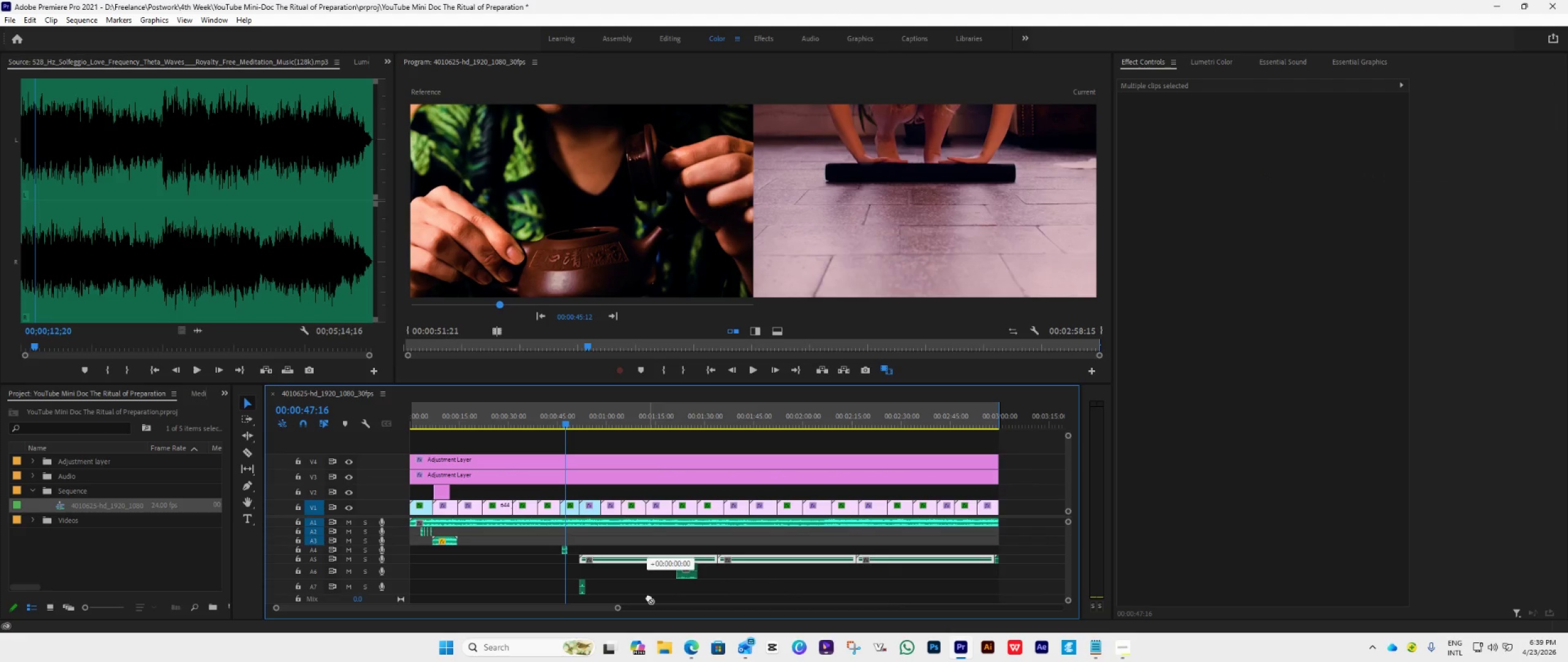 
left_click_drag(start_coordinate=[582, 589], to_coordinate=[582, 553])
 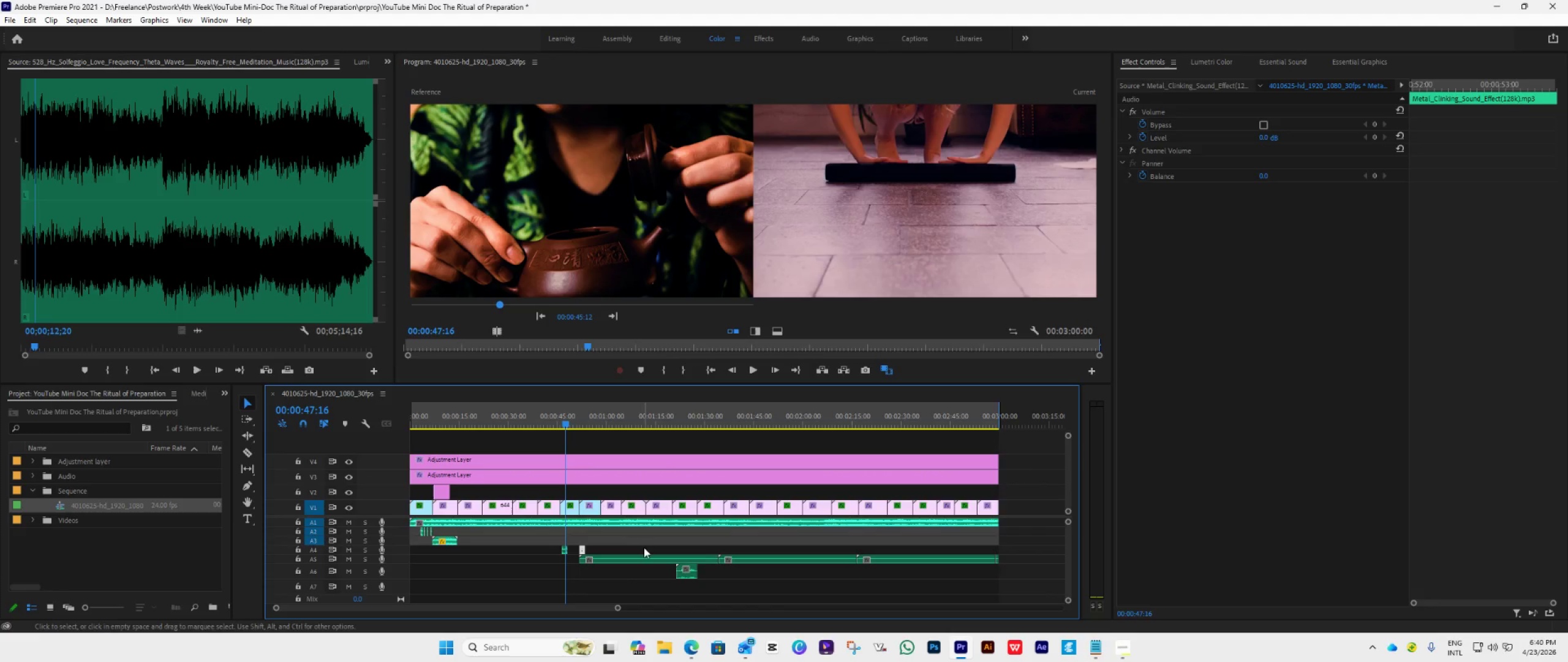 
left_click_drag(start_coordinate=[646, 541], to_coordinate=[888, 561])
 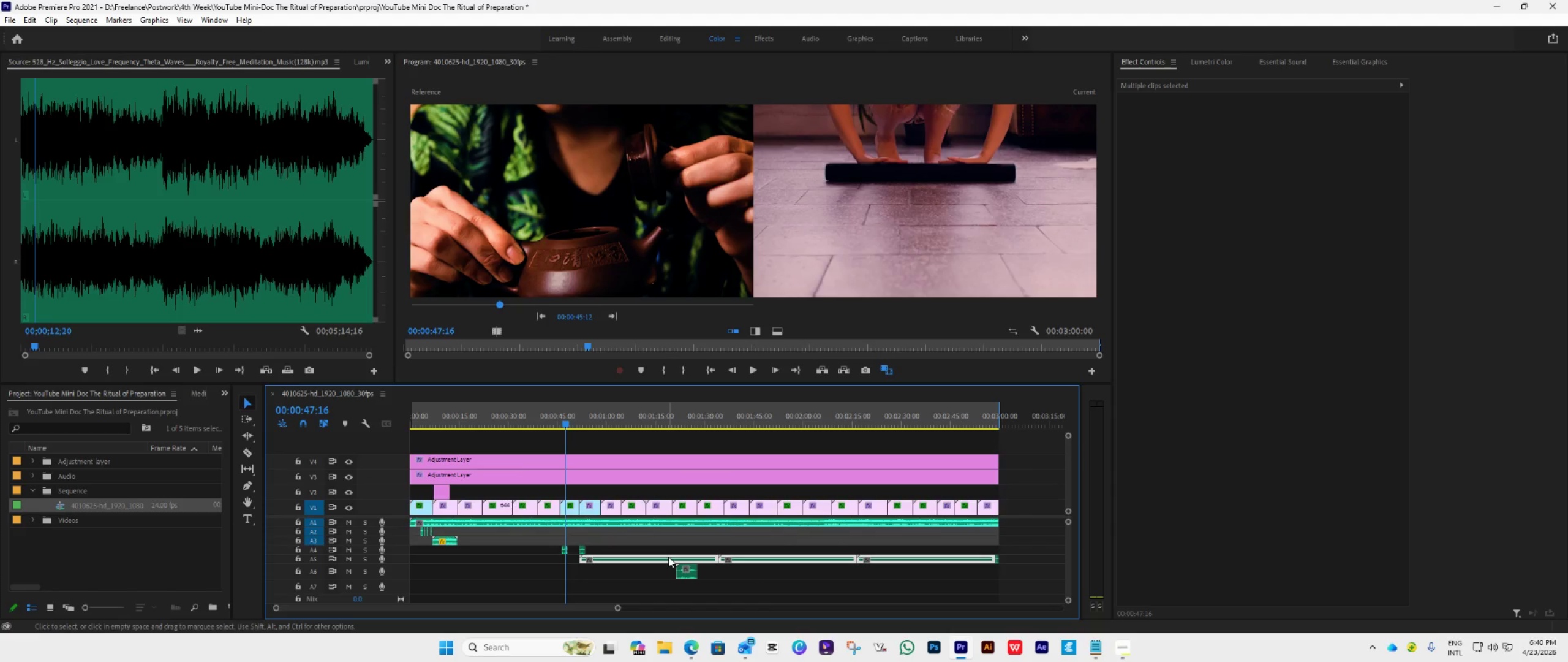 
left_click_drag(start_coordinate=[667, 557], to_coordinate=[662, 583])
 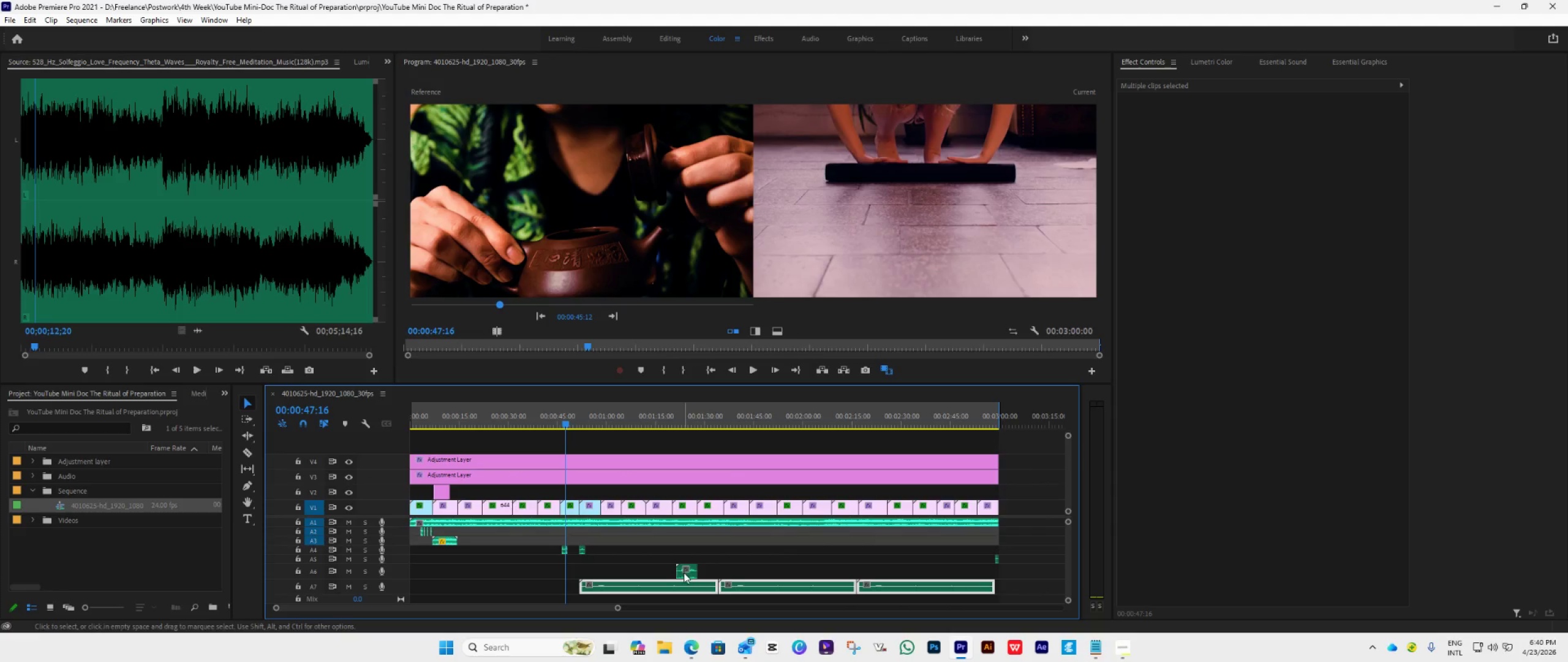 
left_click_drag(start_coordinate=[684, 573], to_coordinate=[684, 558])
 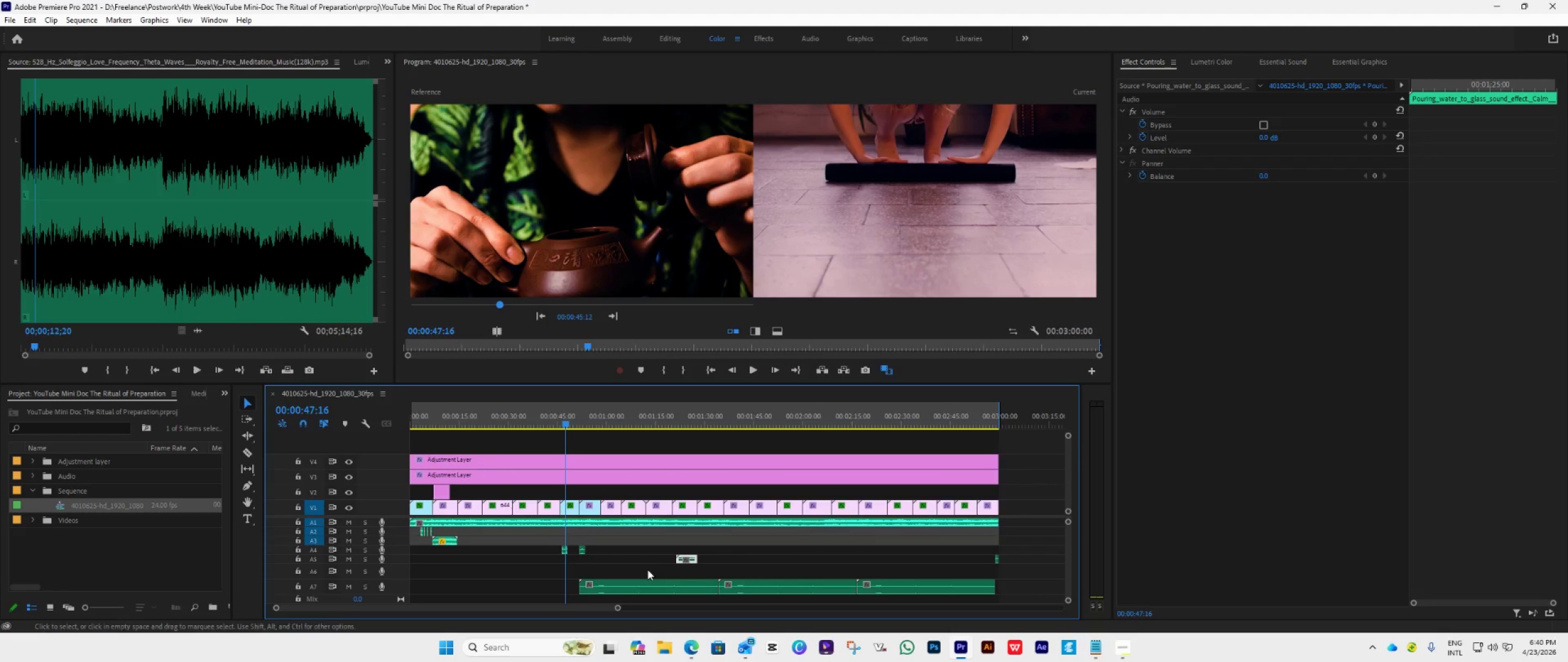 
left_click_drag(start_coordinate=[641, 568], to_coordinate=[895, 604])
 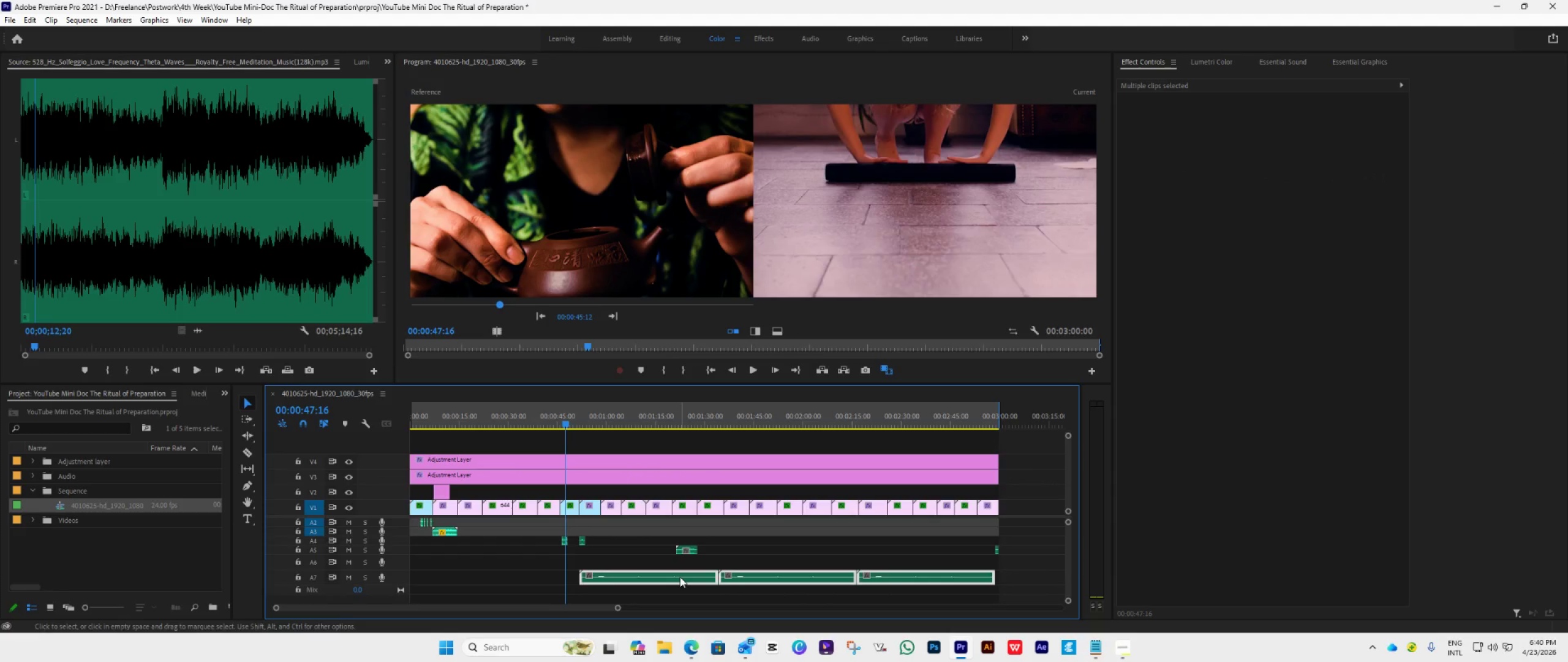 
left_click_drag(start_coordinate=[680, 577], to_coordinate=[678, 565])
 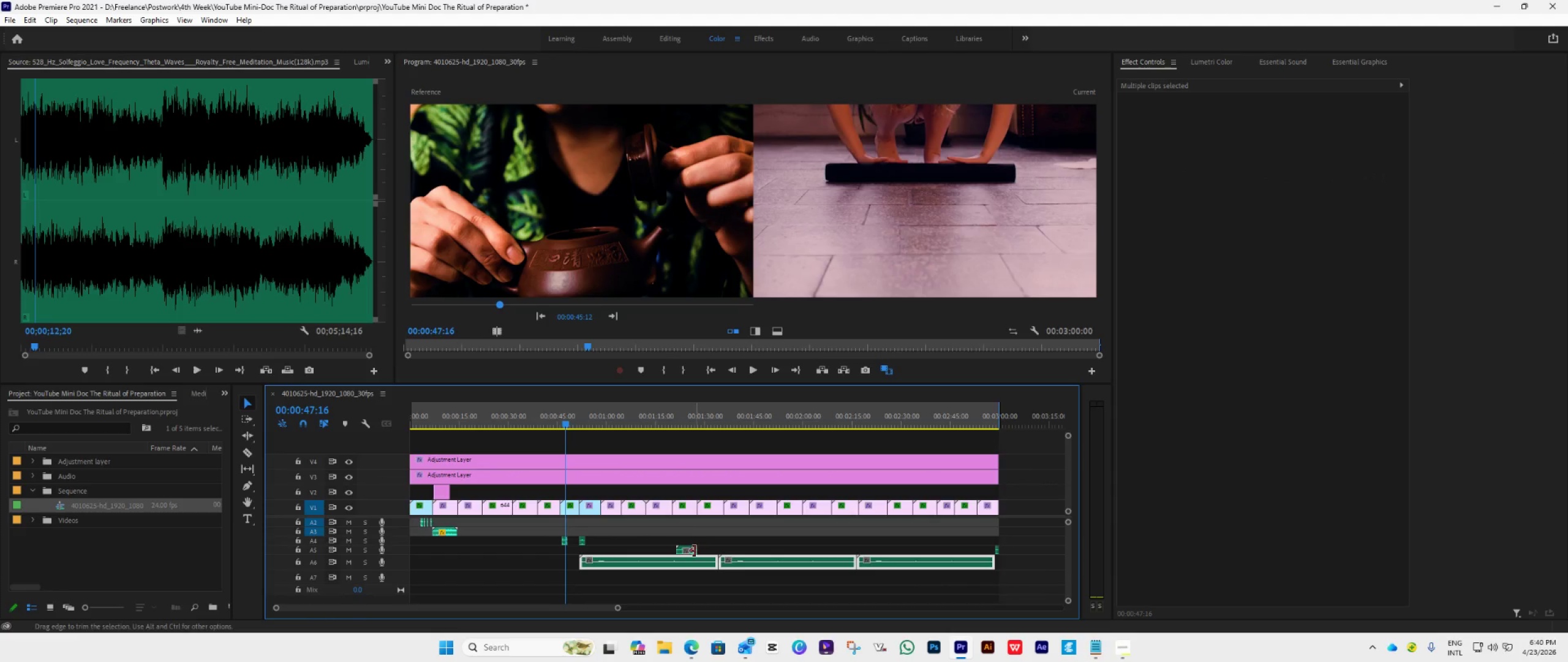 
left_click_drag(start_coordinate=[682, 530], to_coordinate=[683, 541])
 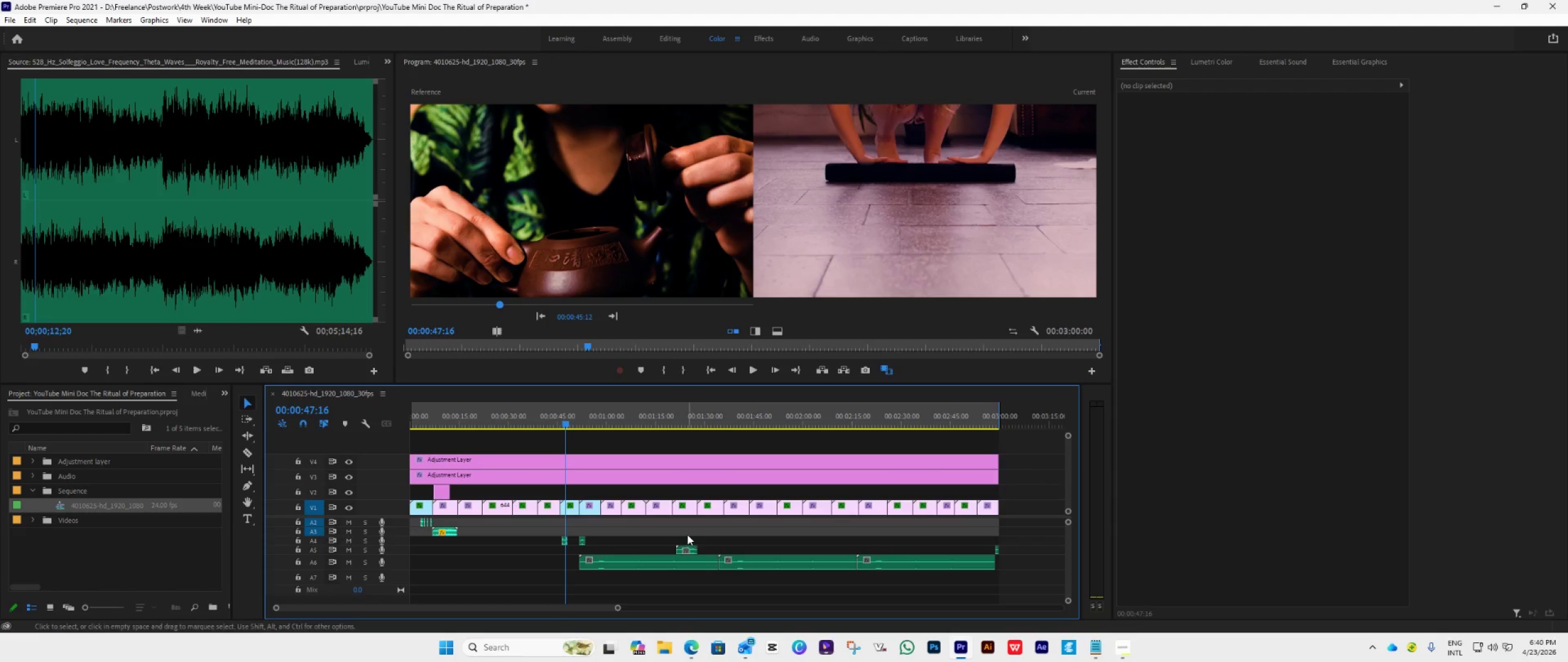 
left_click_drag(start_coordinate=[687, 535], to_coordinate=[688, 553])
 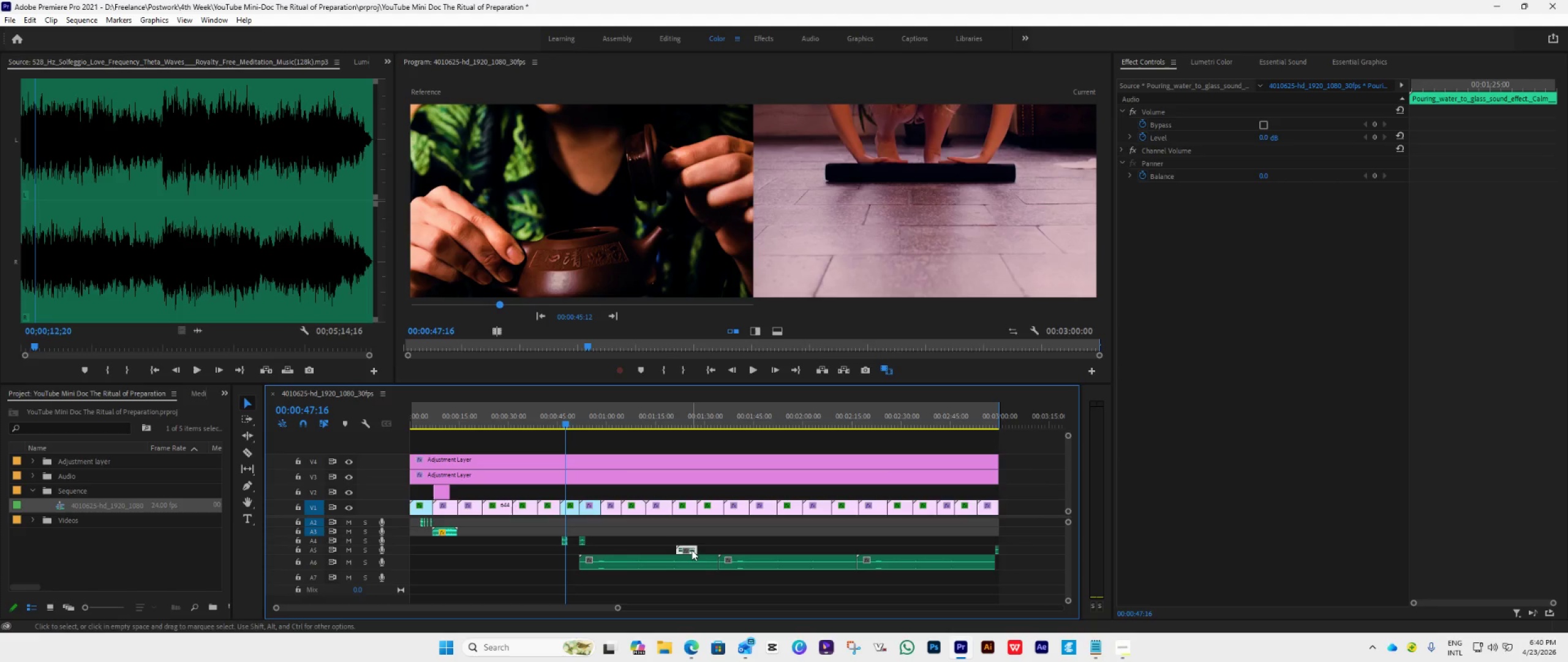 
left_click_drag(start_coordinate=[692, 550], to_coordinate=[690, 576])
 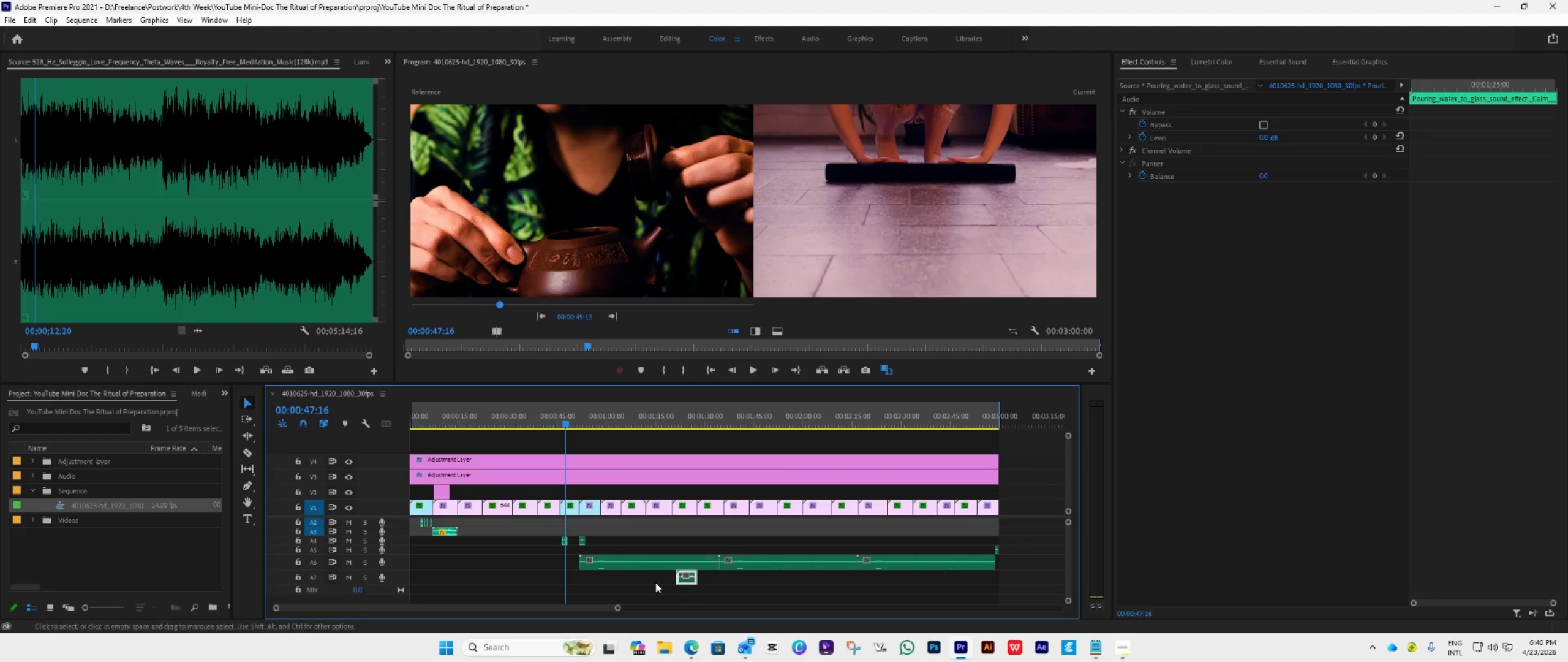 
key(Space)
 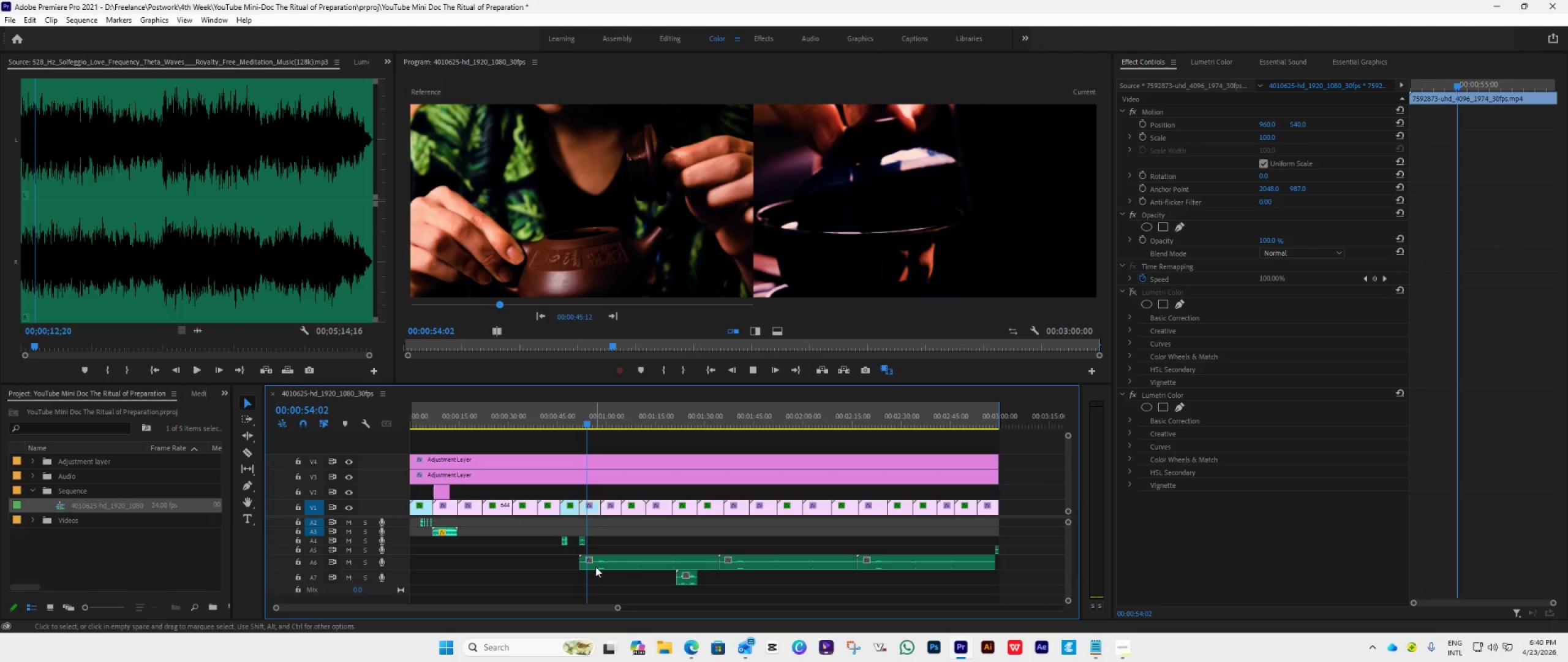 
wait(11.67)
 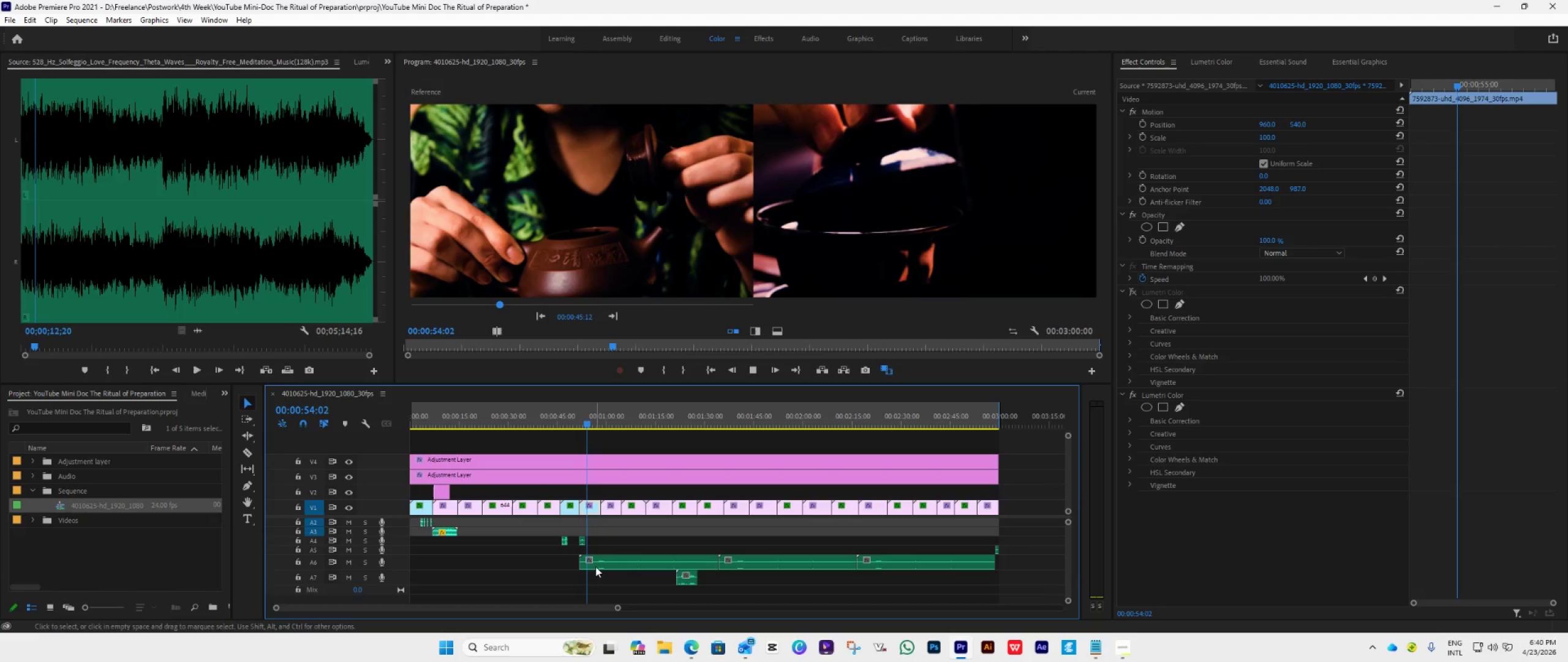 
key(Space)
 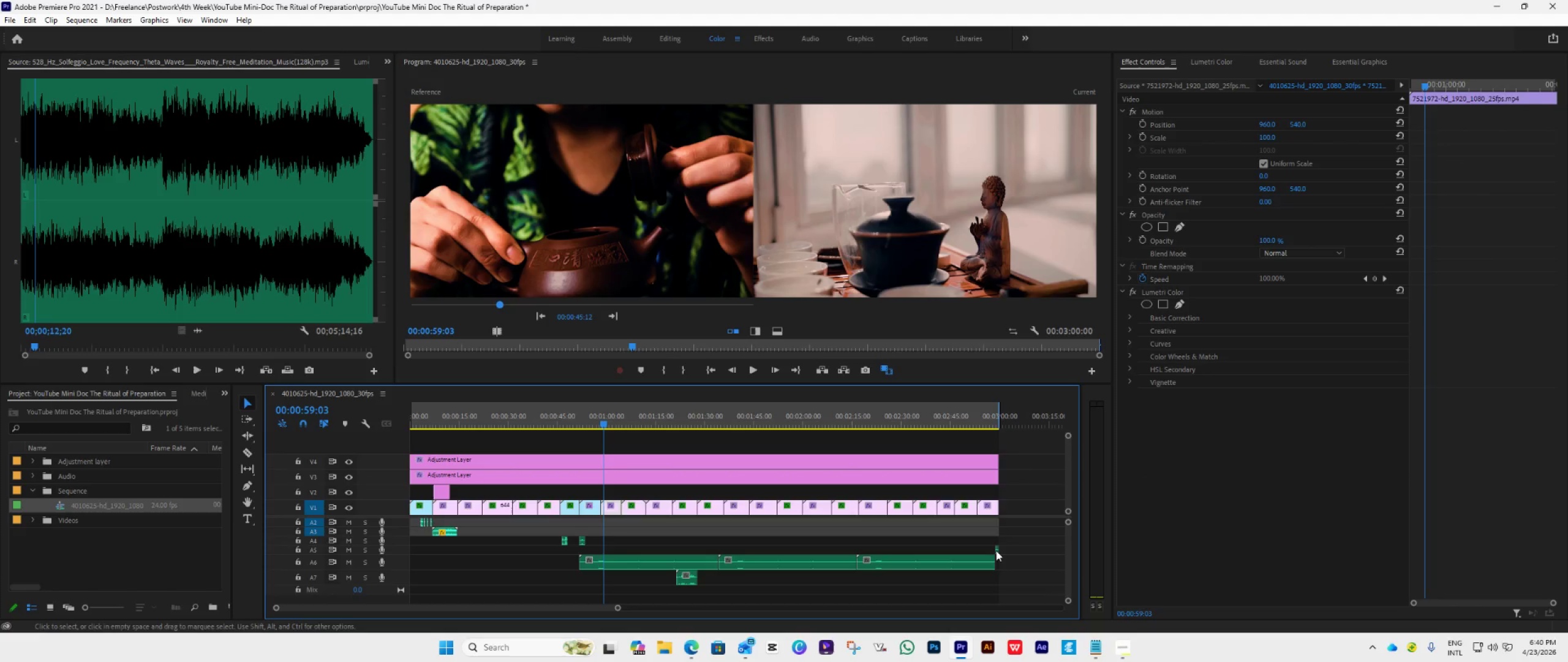 
left_click_drag(start_coordinate=[996, 550], to_coordinate=[995, 565])
 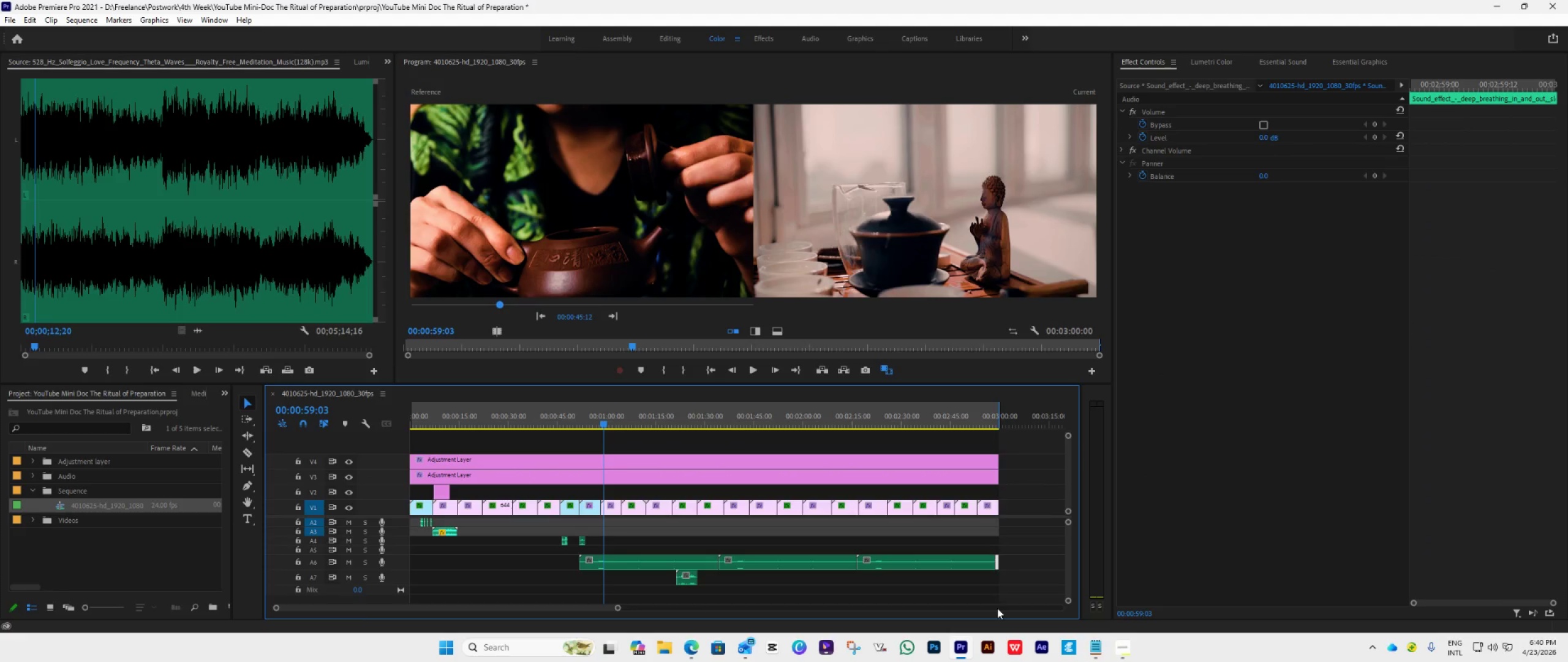 
key(Space)
 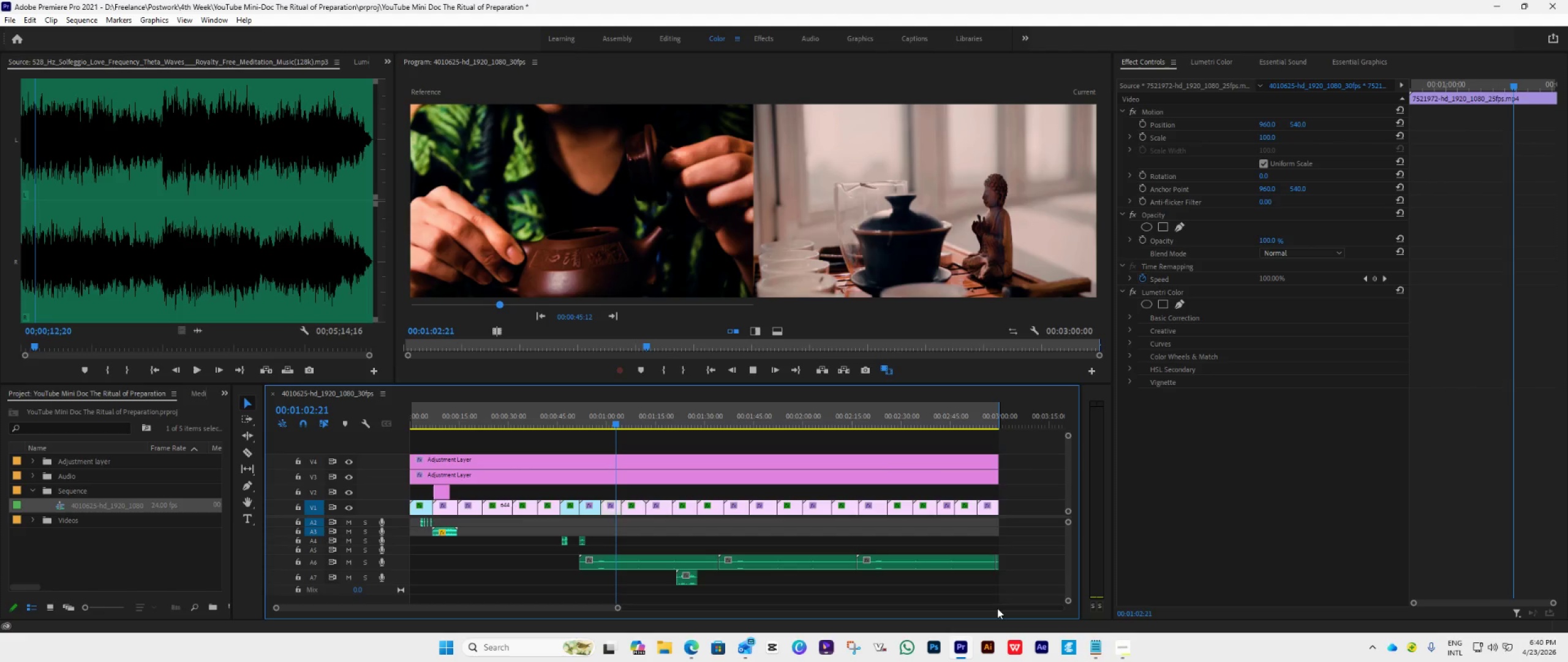 
wait(5.3)
 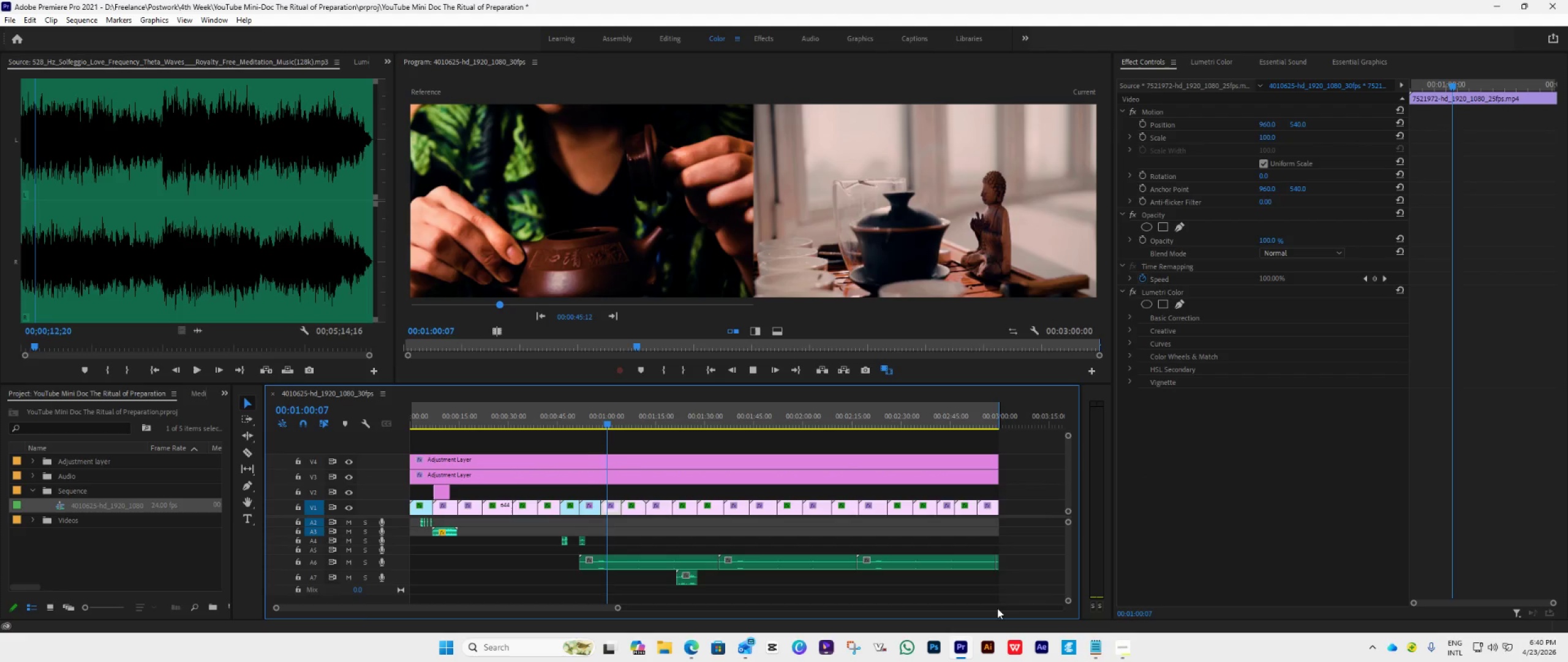 
left_click([936, 566])
 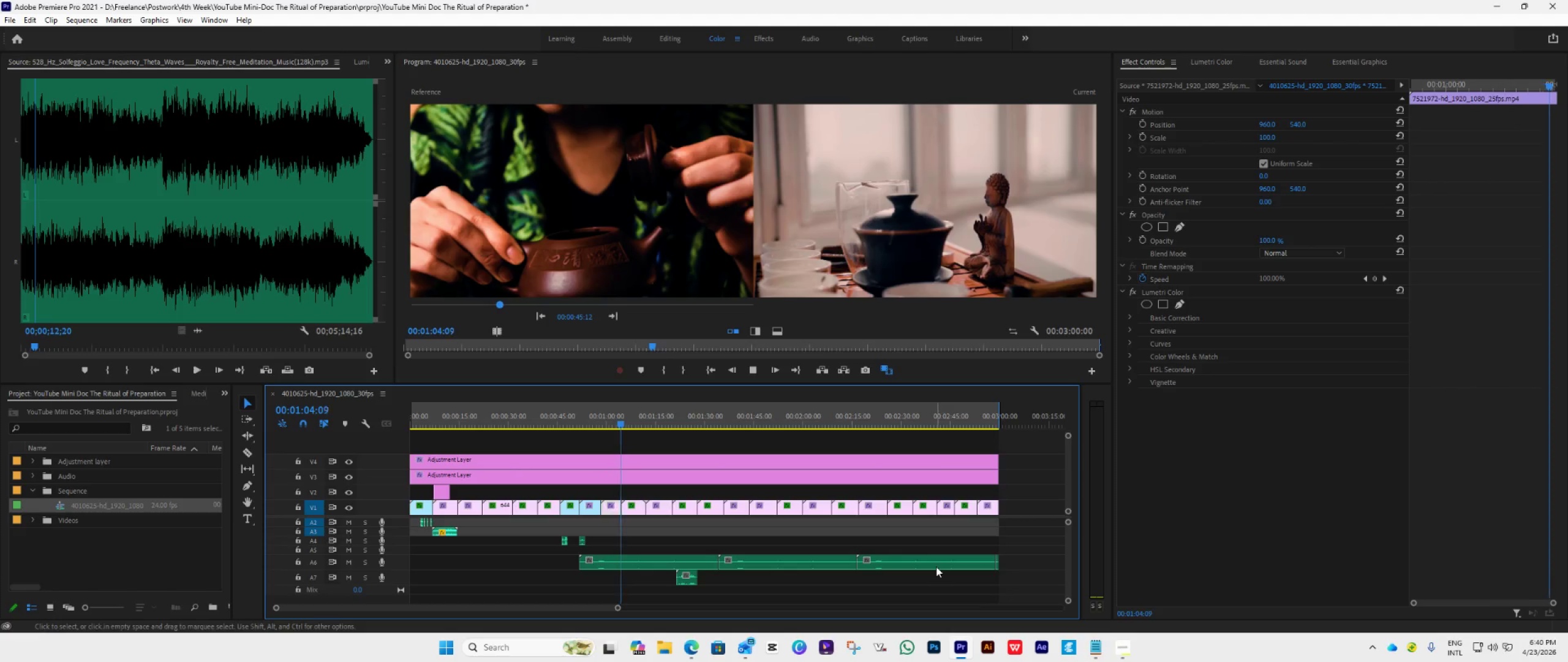 
key(Control+S)
 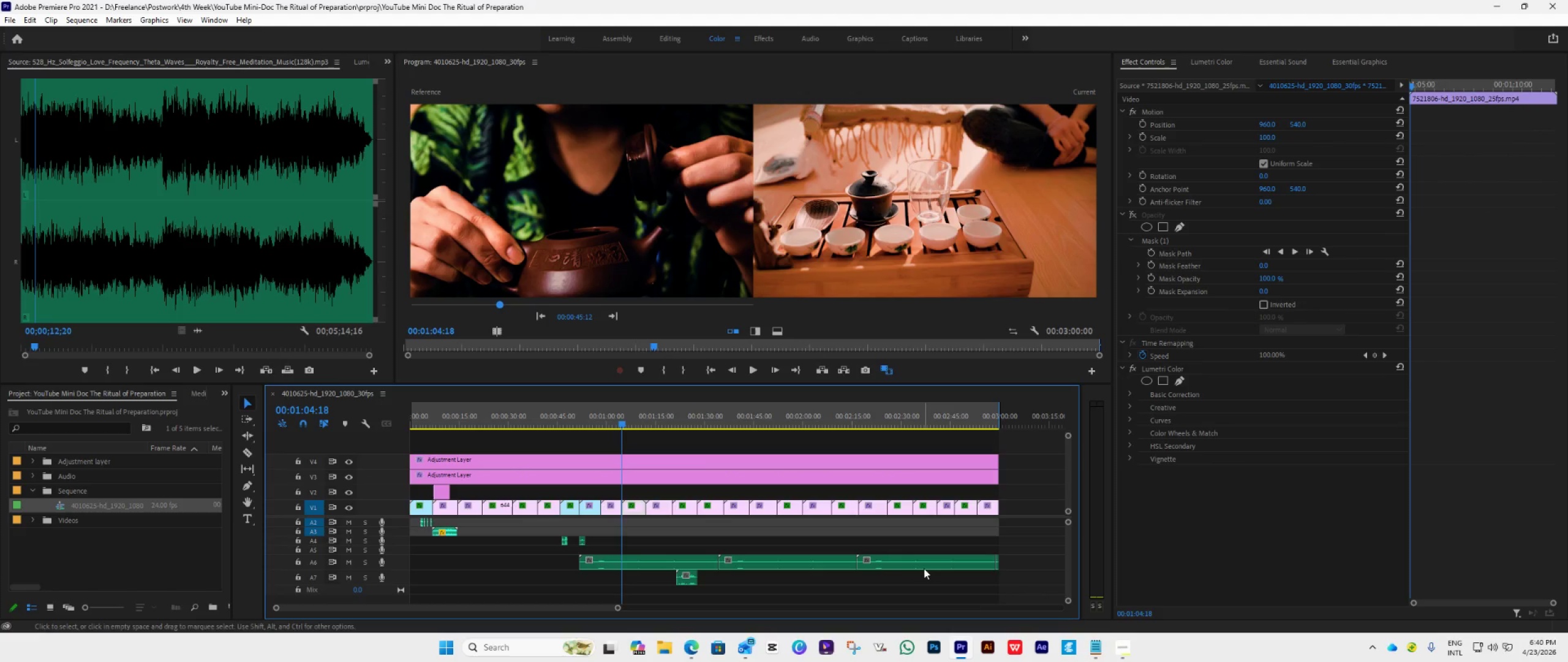 
key(Control+S)
 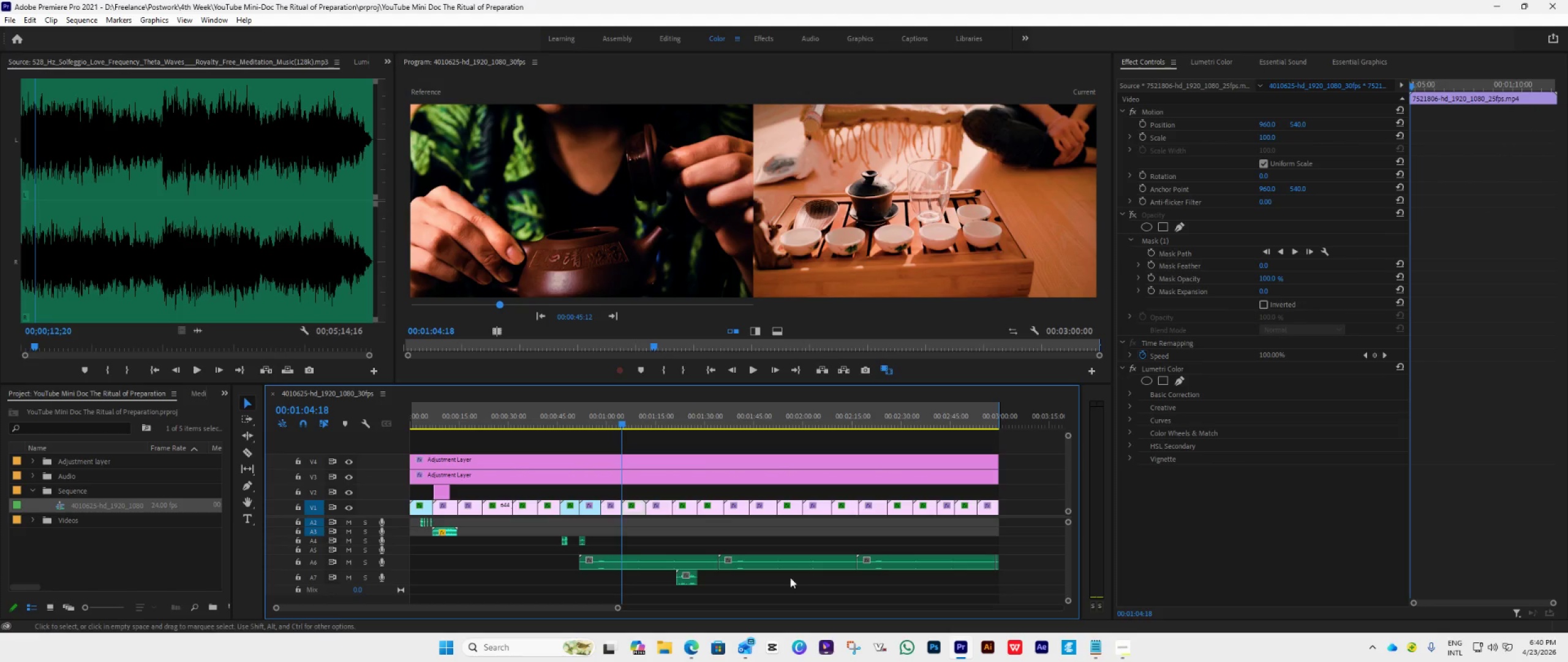 
hold_key(key=ControlLeft, duration=0.78)